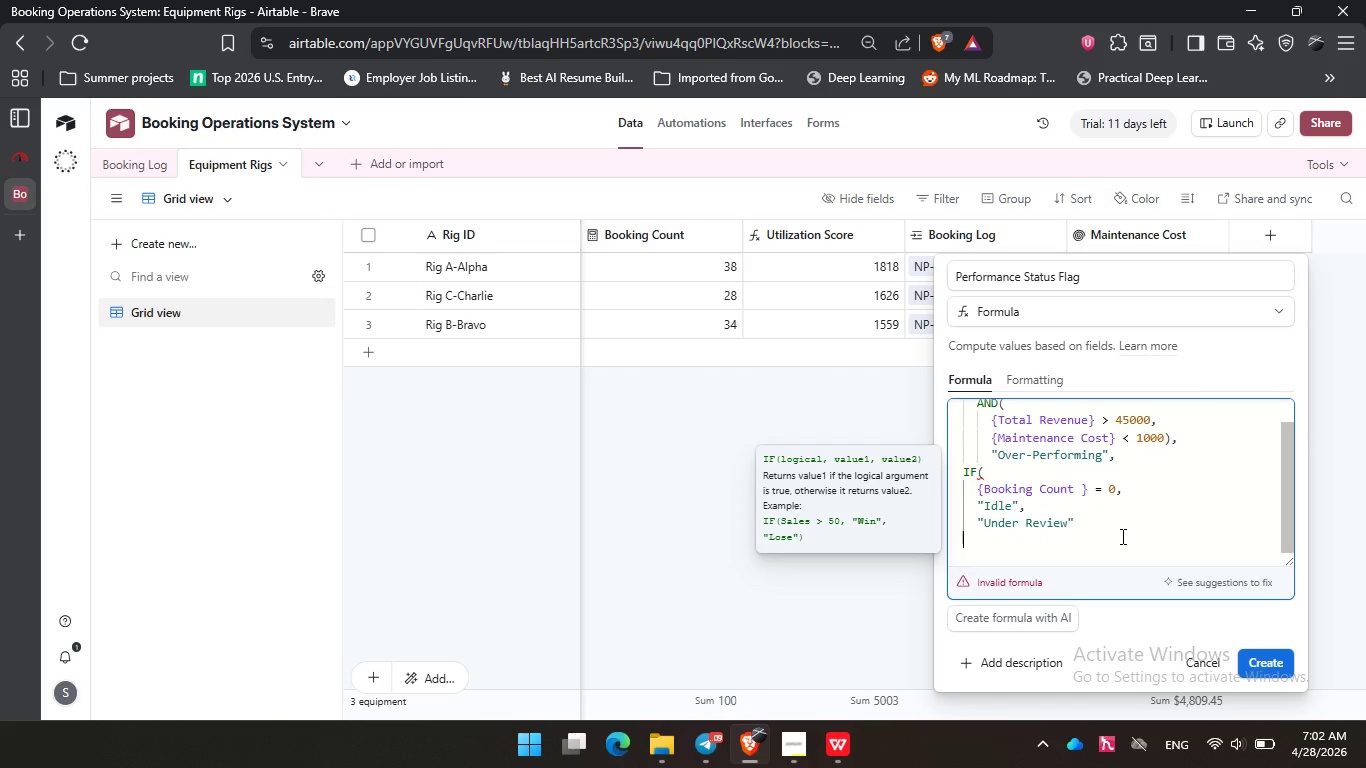 
key(Backspace)
 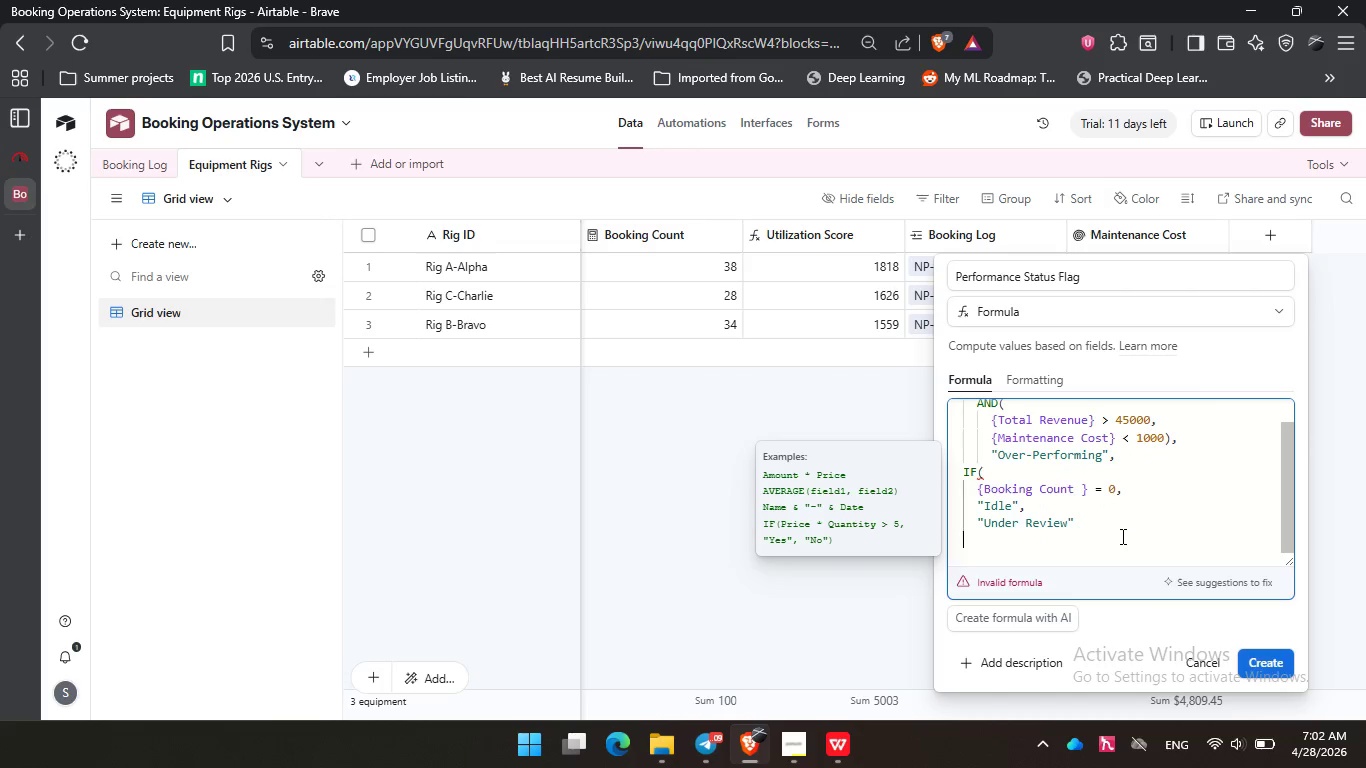 
key(Shift+0)
 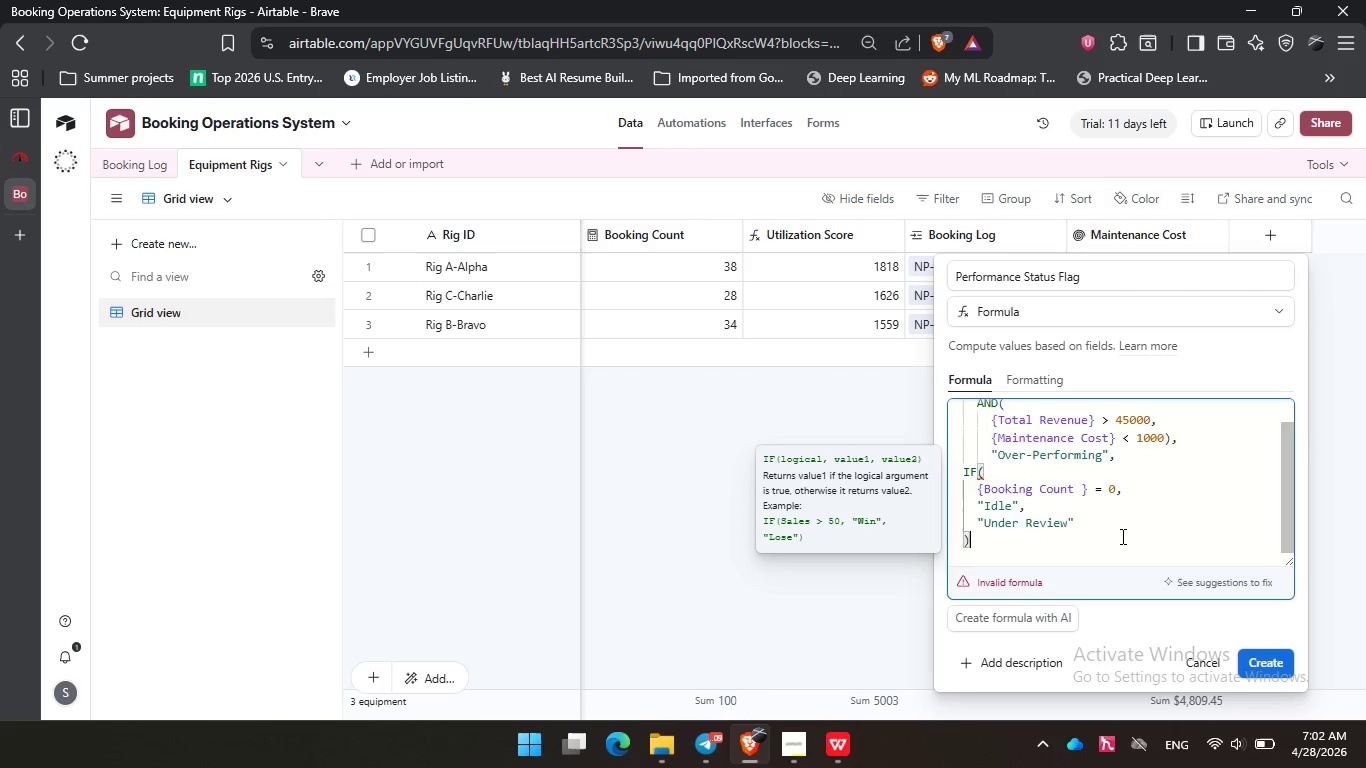 
key(Enter)
 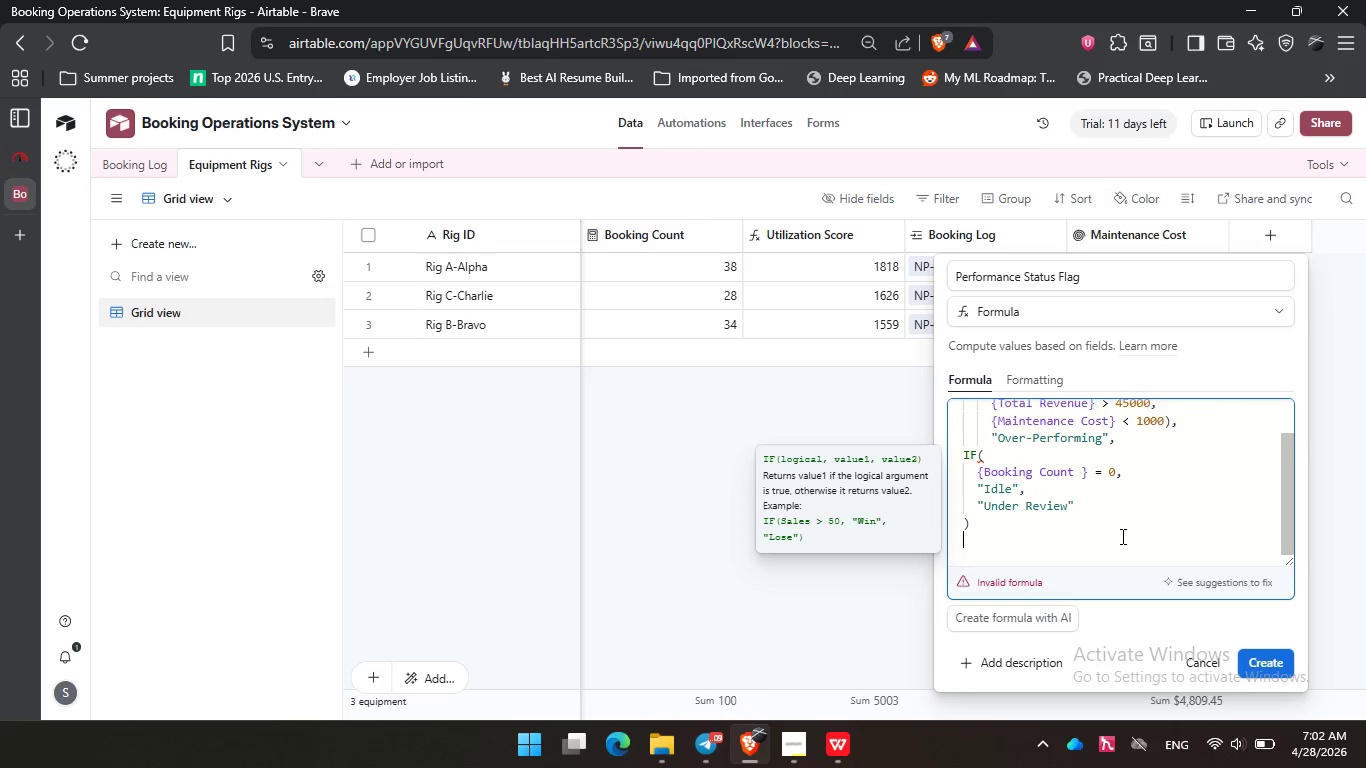 
key(Shift+0)
 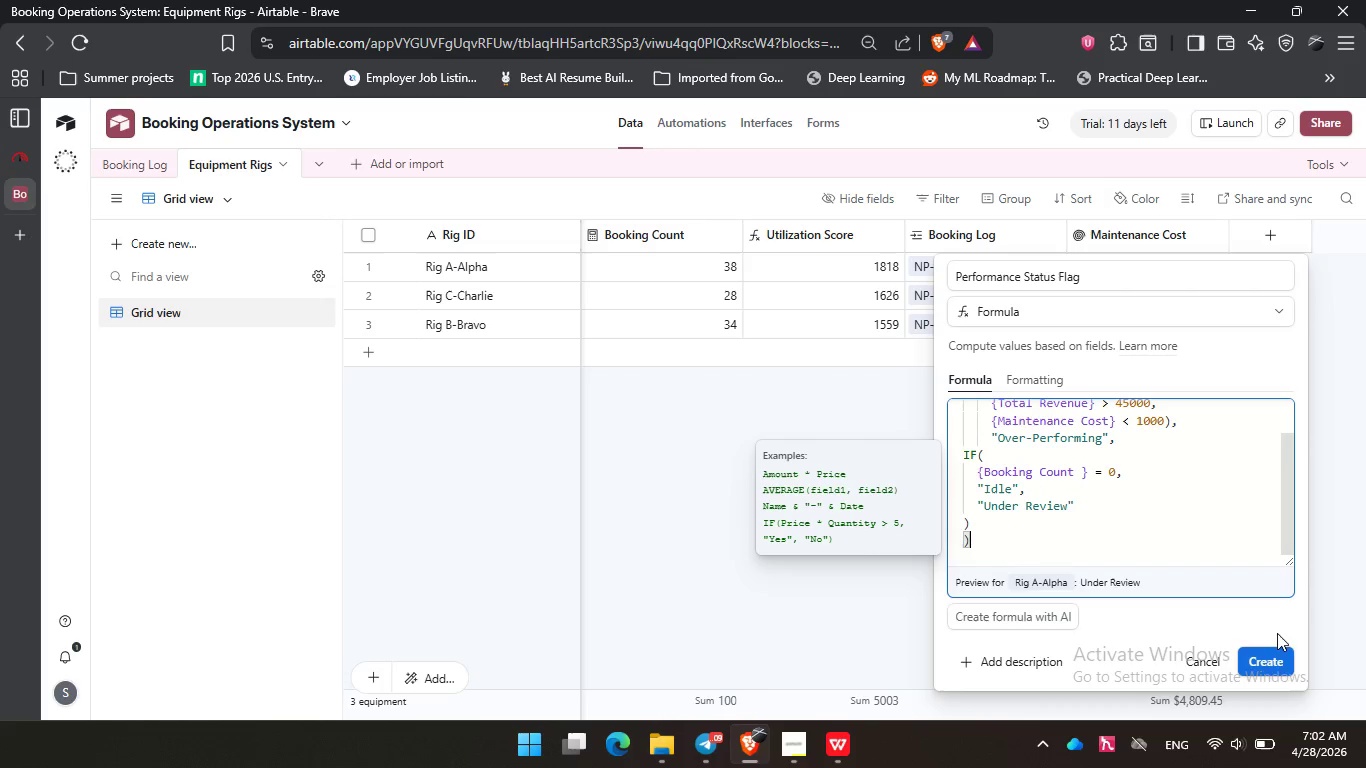 
left_click([1280, 655])
 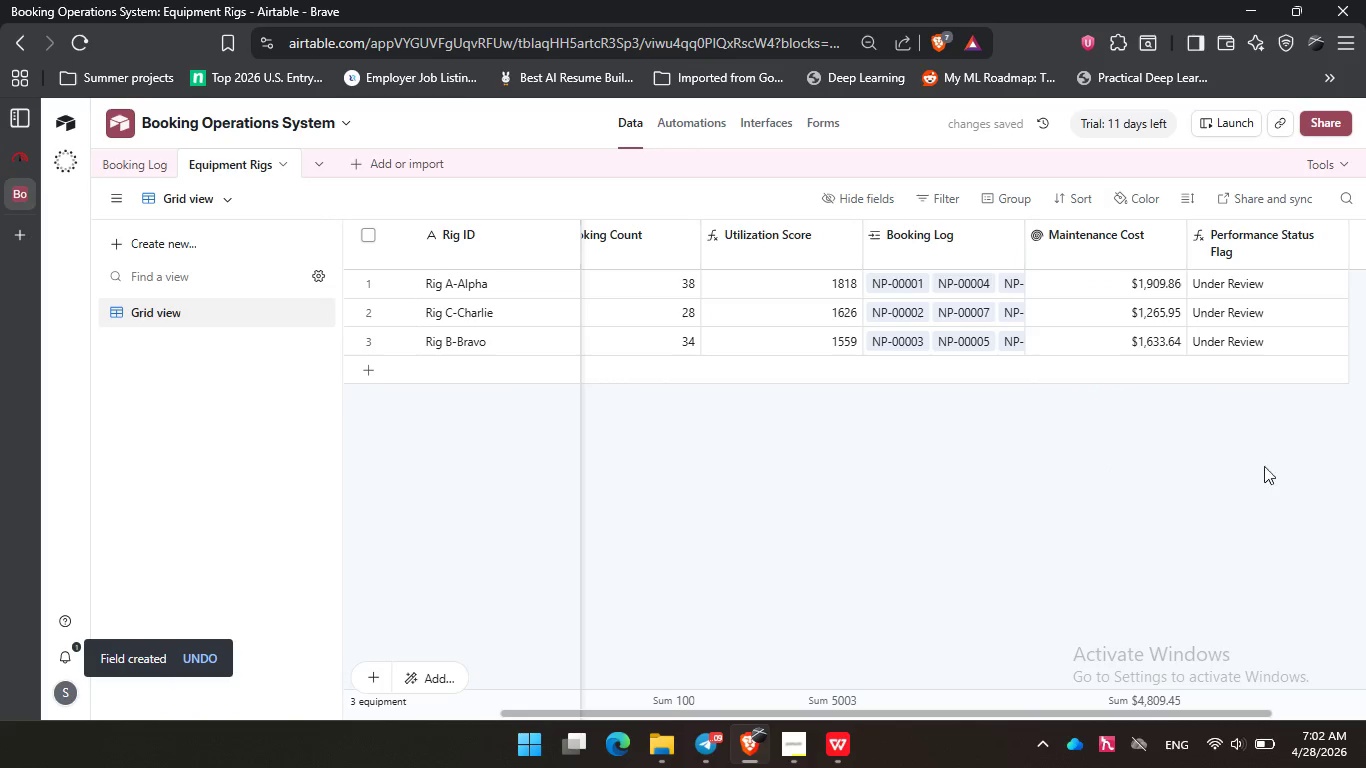 
mouse_move([1225, 254])
 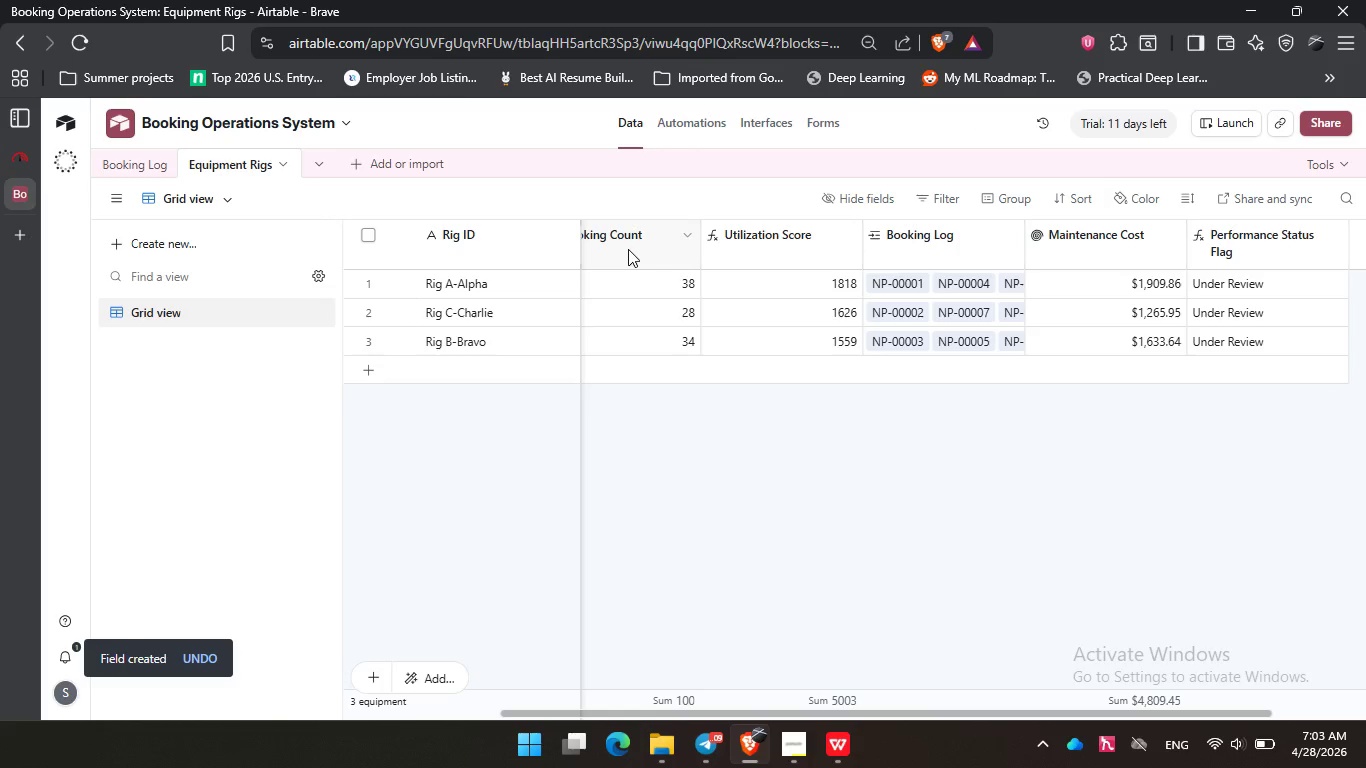 
double_click([1255, 238])
 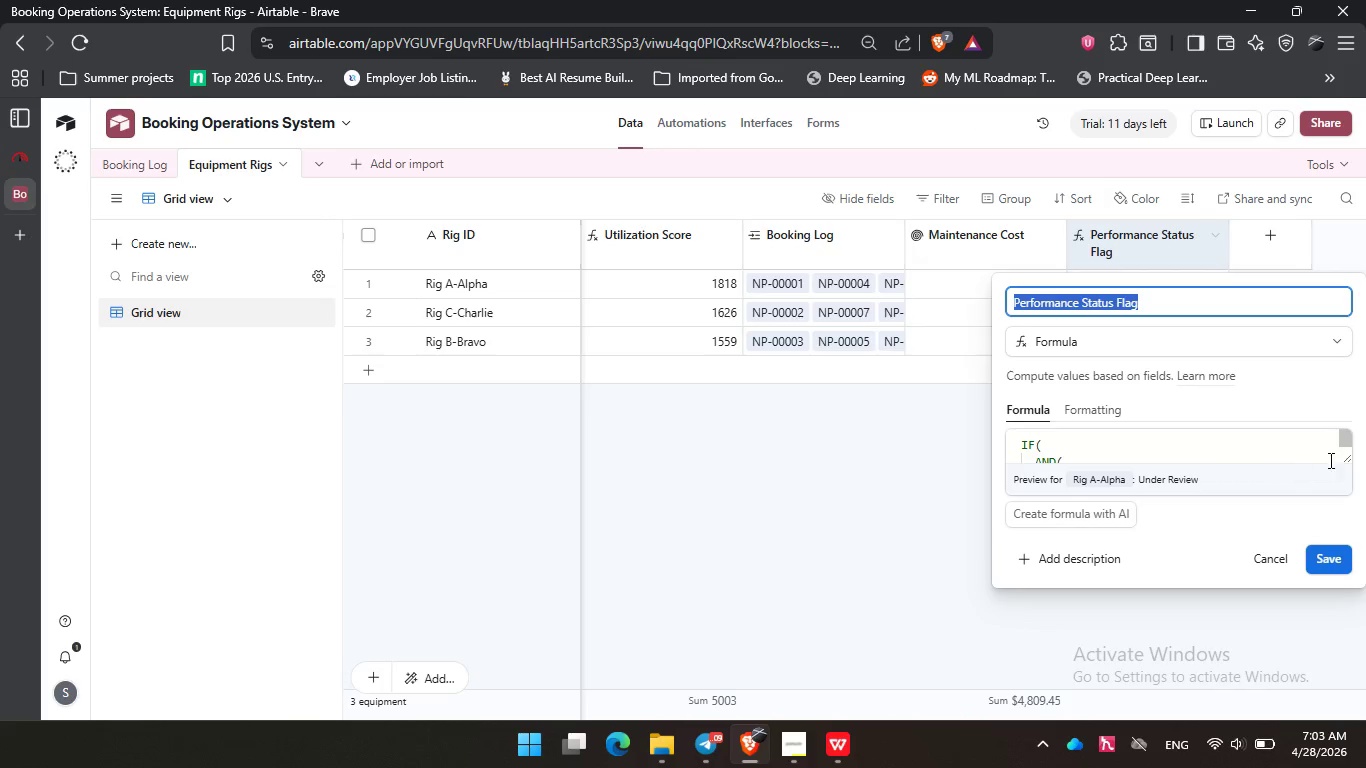 
left_click_drag(start_coordinate=[1346, 457], to_coordinate=[1280, 662])
 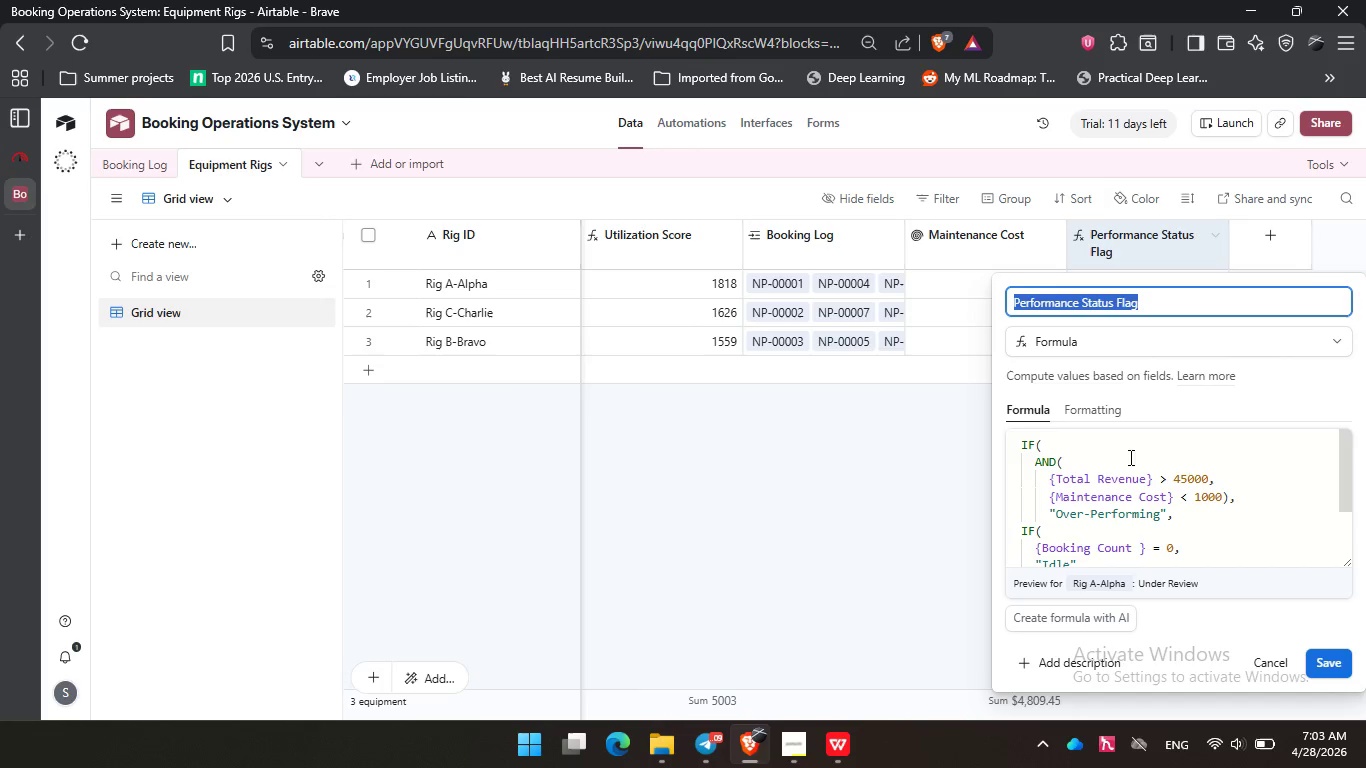 
scroll: coordinate [1172, 545], scroll_direction: down, amount: 1.0
 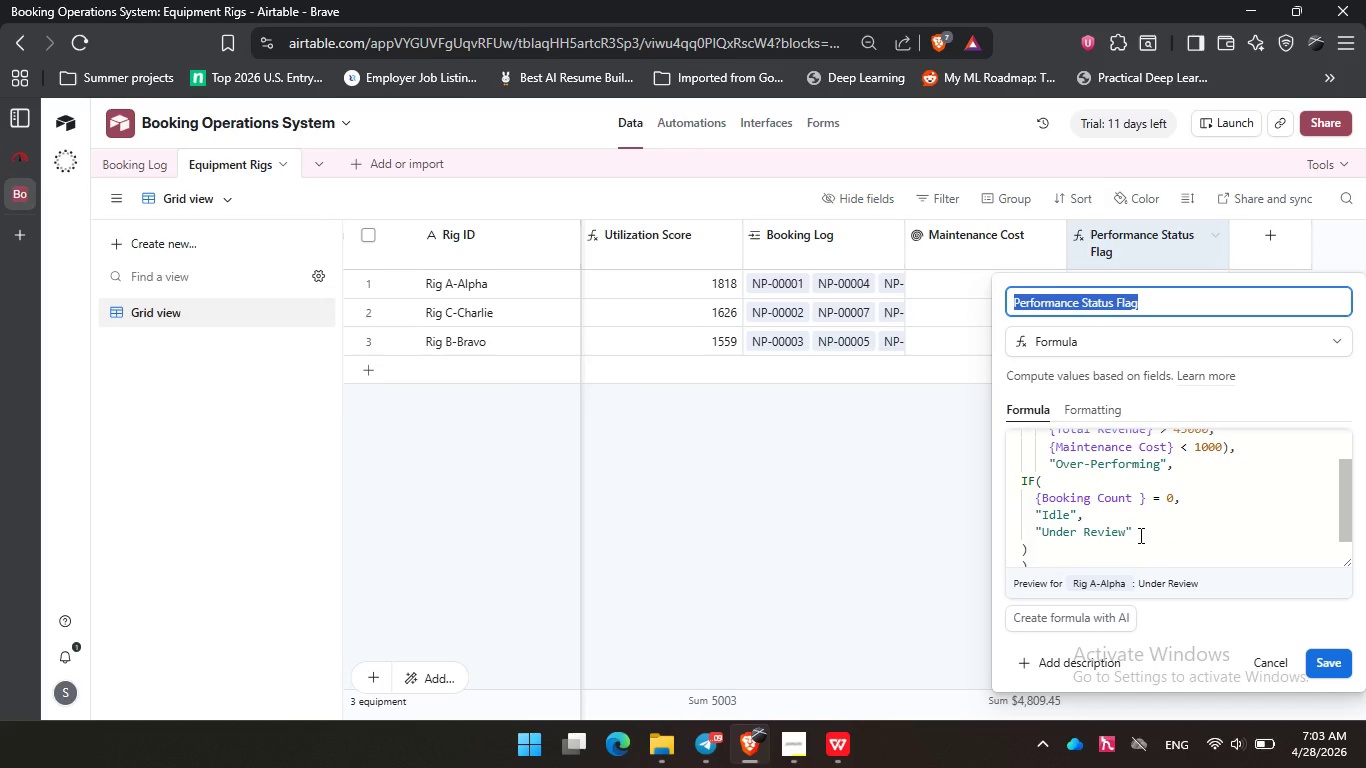 
wait(6.61)
 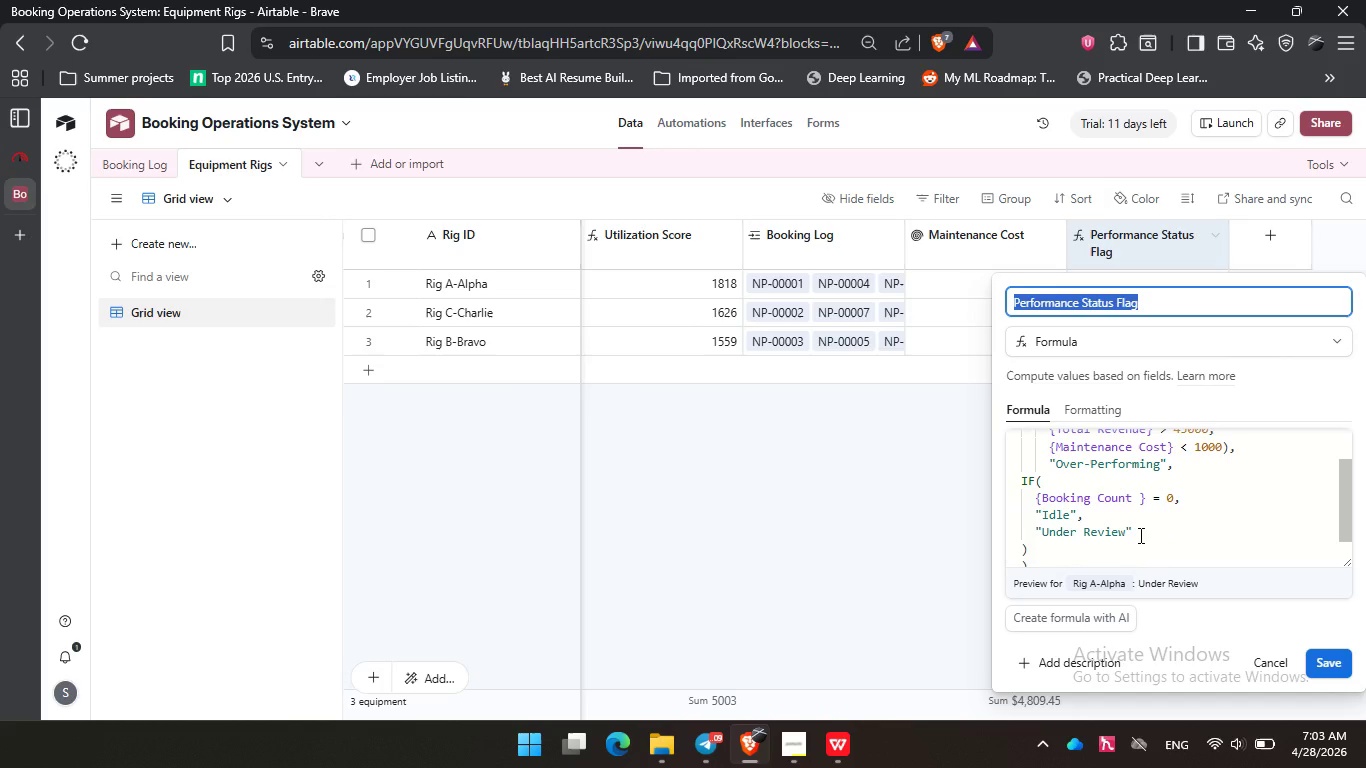 
left_click([1137, 498])
 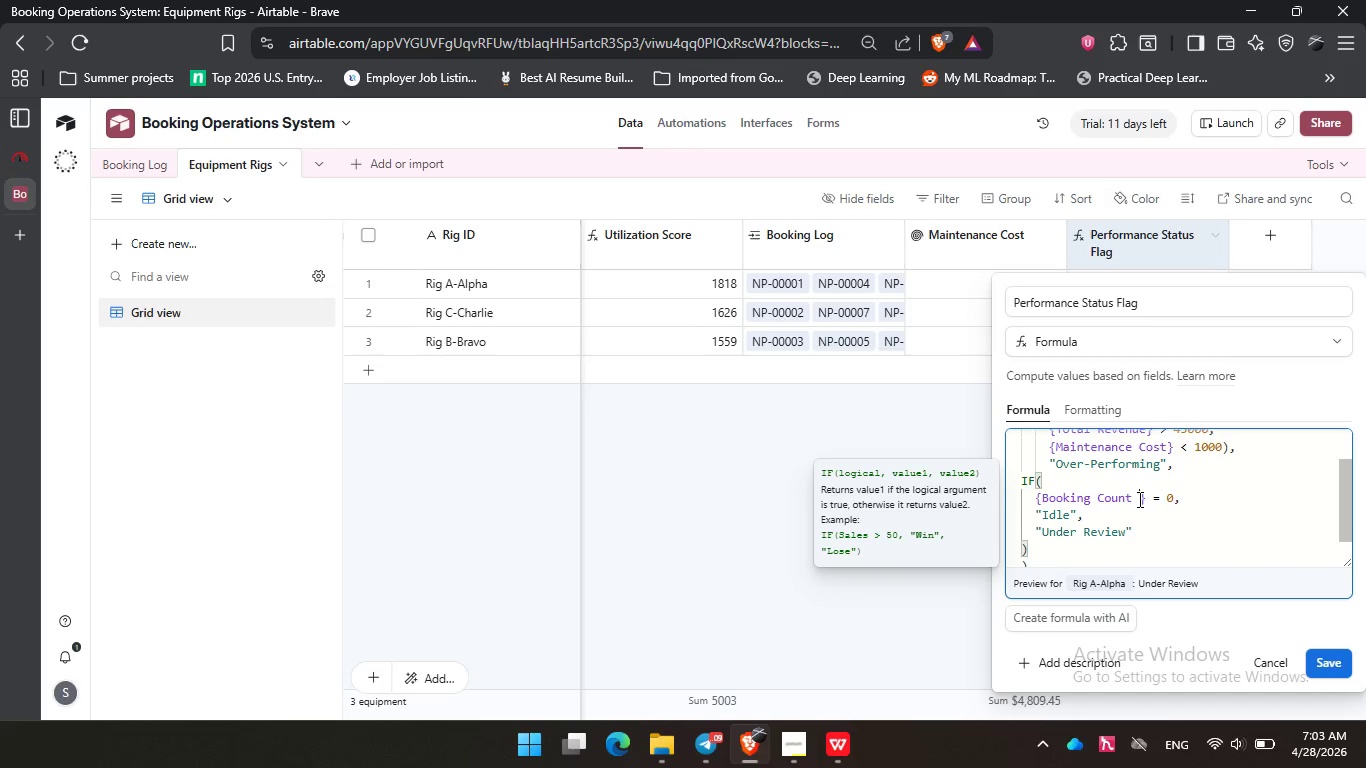 
key(Backspace)
 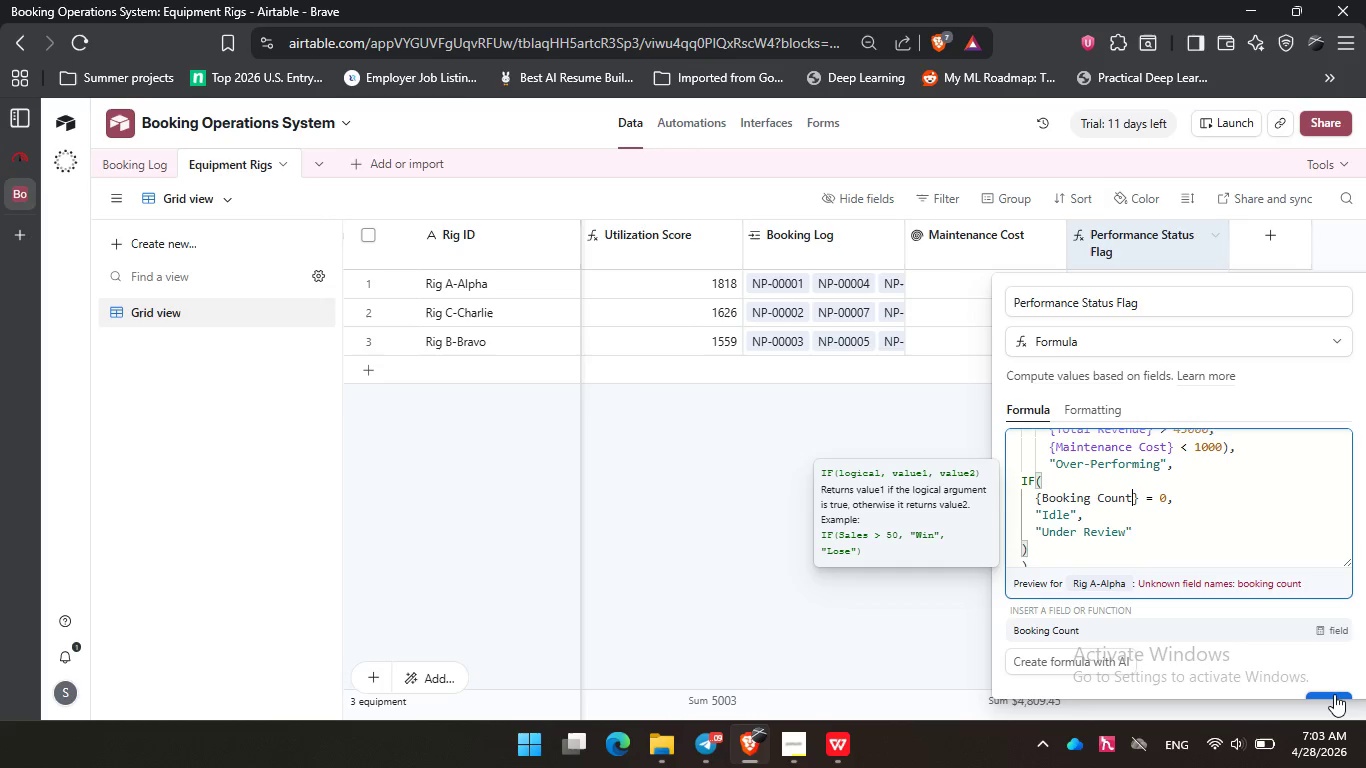 
left_click([1334, 694])
 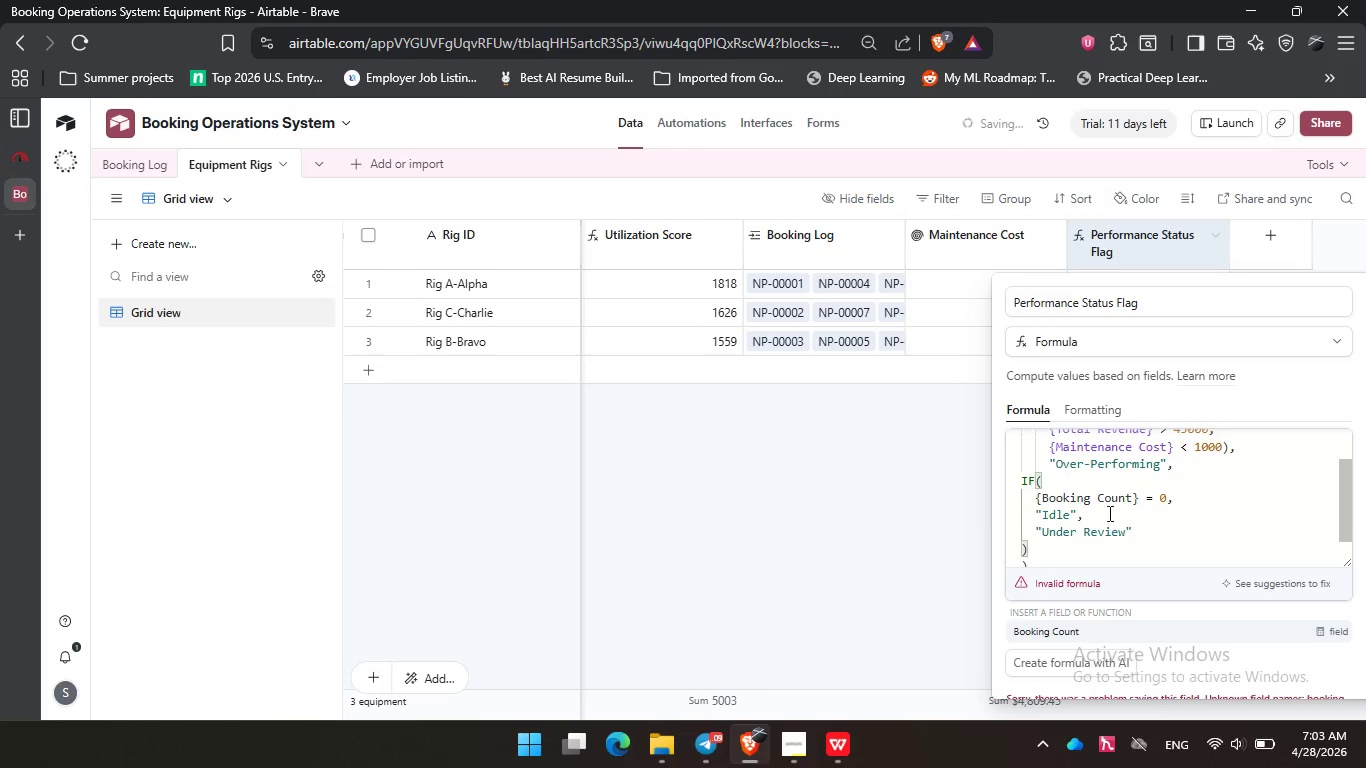 
left_click_drag(start_coordinate=[1132, 501], to_coordinate=[1043, 498])
 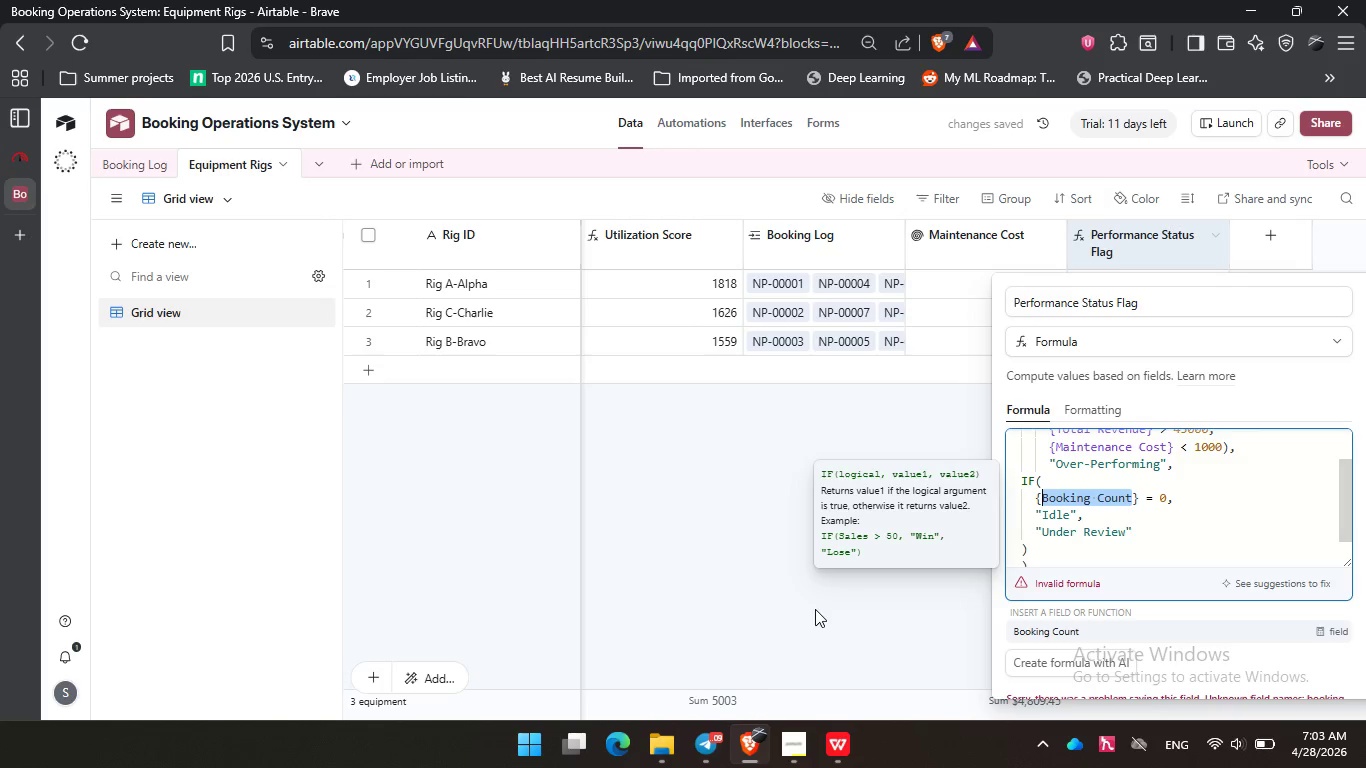 
left_click([815, 609])
 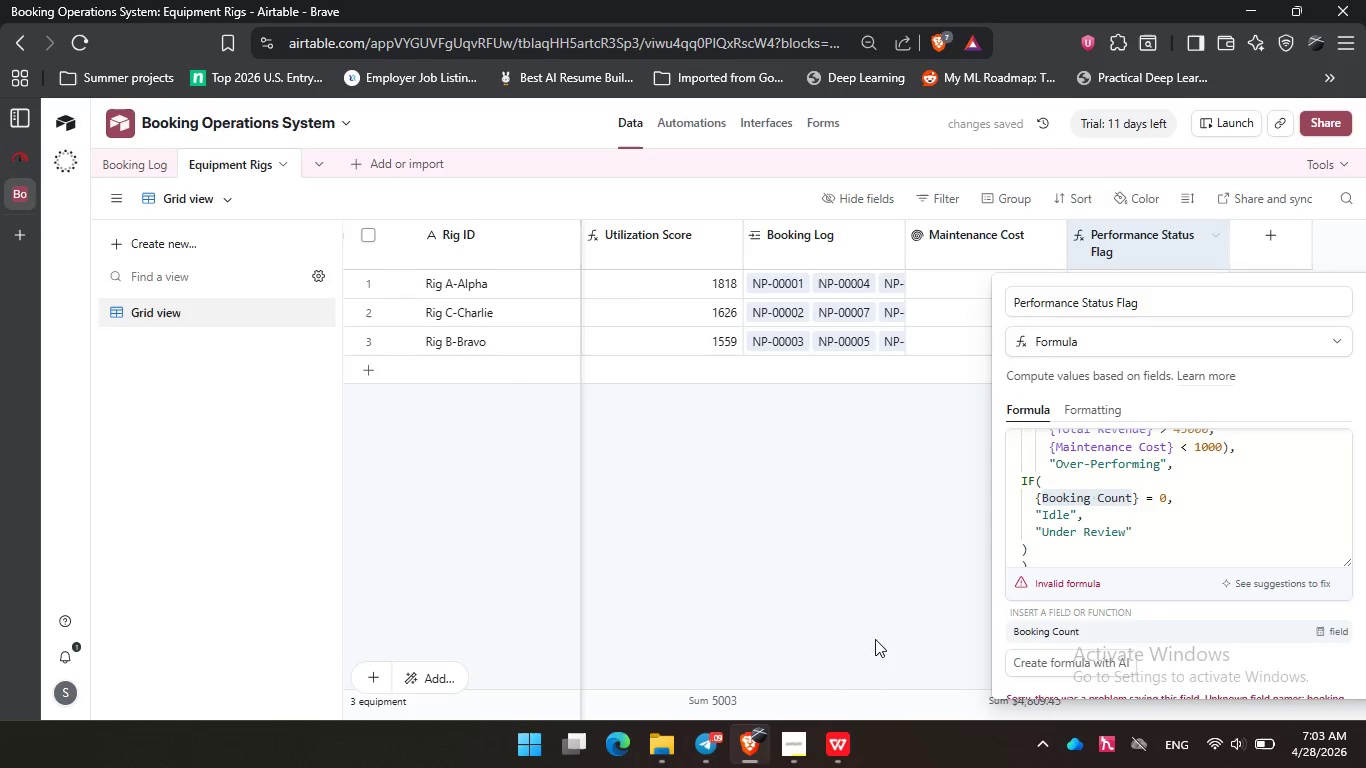 
left_click([876, 639])
 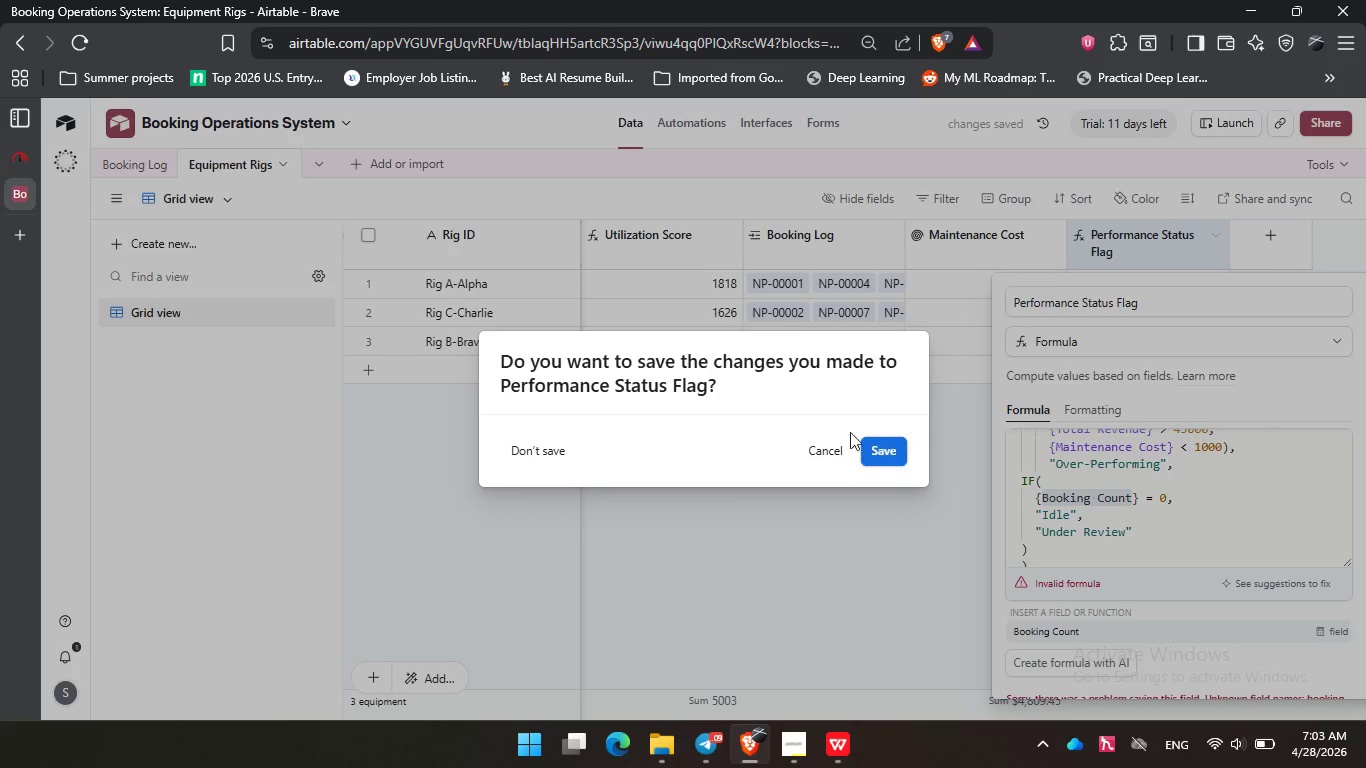 
left_click([823, 452])
 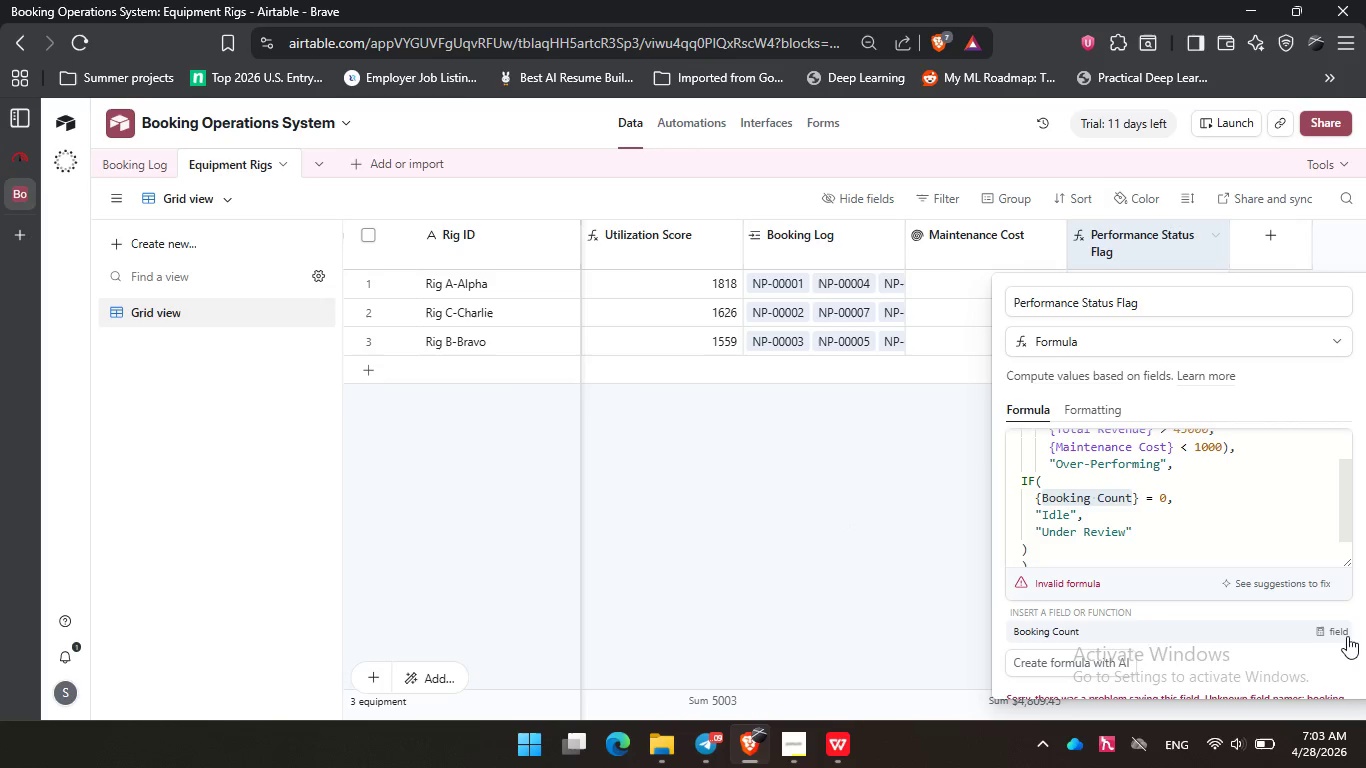 
scroll: coordinate [1101, 571], scroll_direction: down, amount: 5.0
 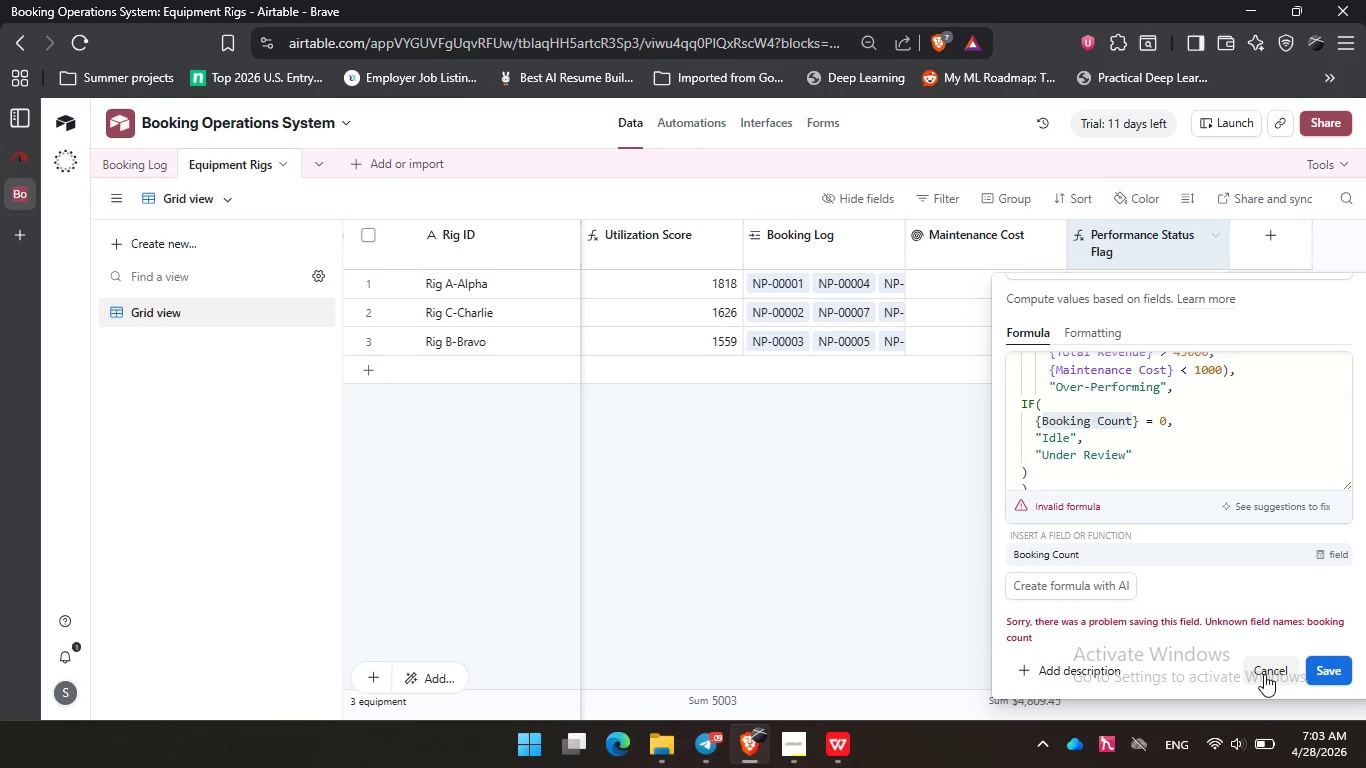 
left_click([1264, 674])
 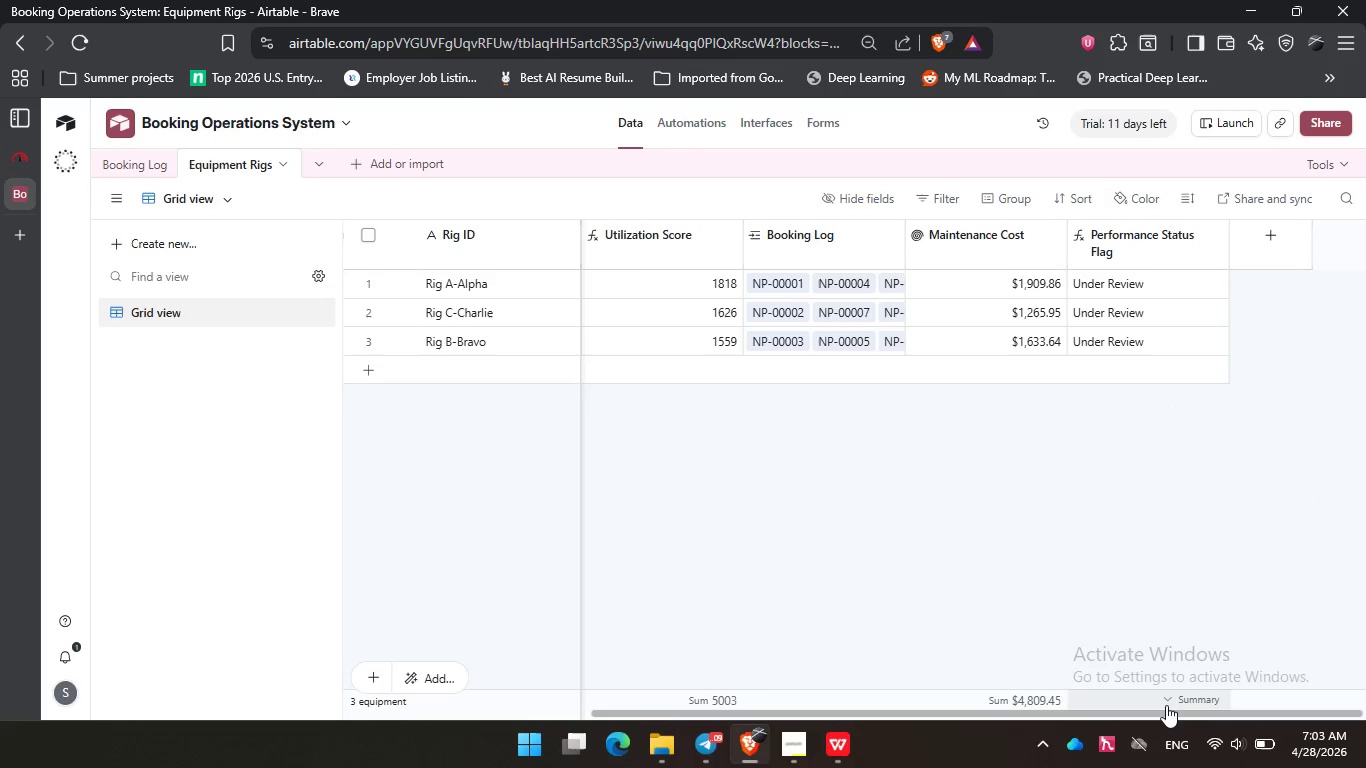 
left_click_drag(start_coordinate=[1162, 712], to_coordinate=[937, 702])
 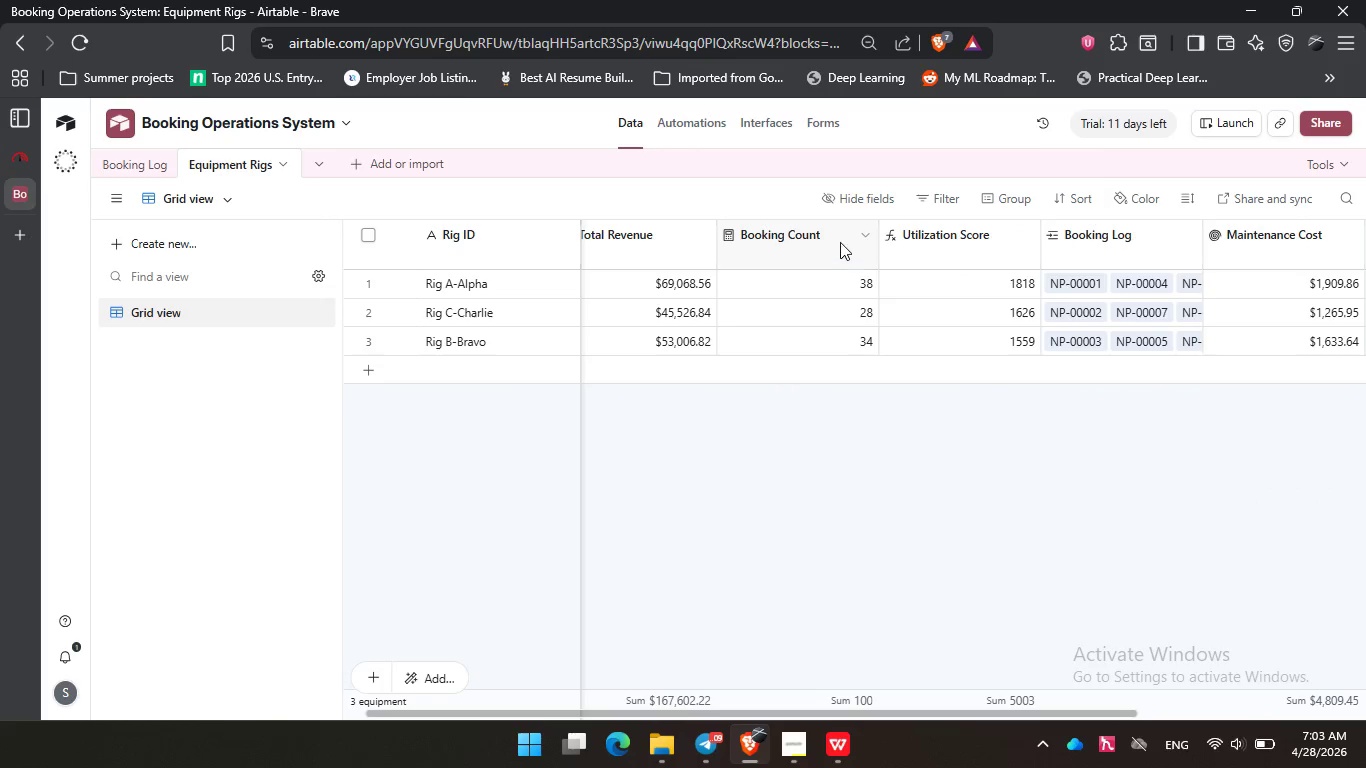 
double_click([840, 242])
 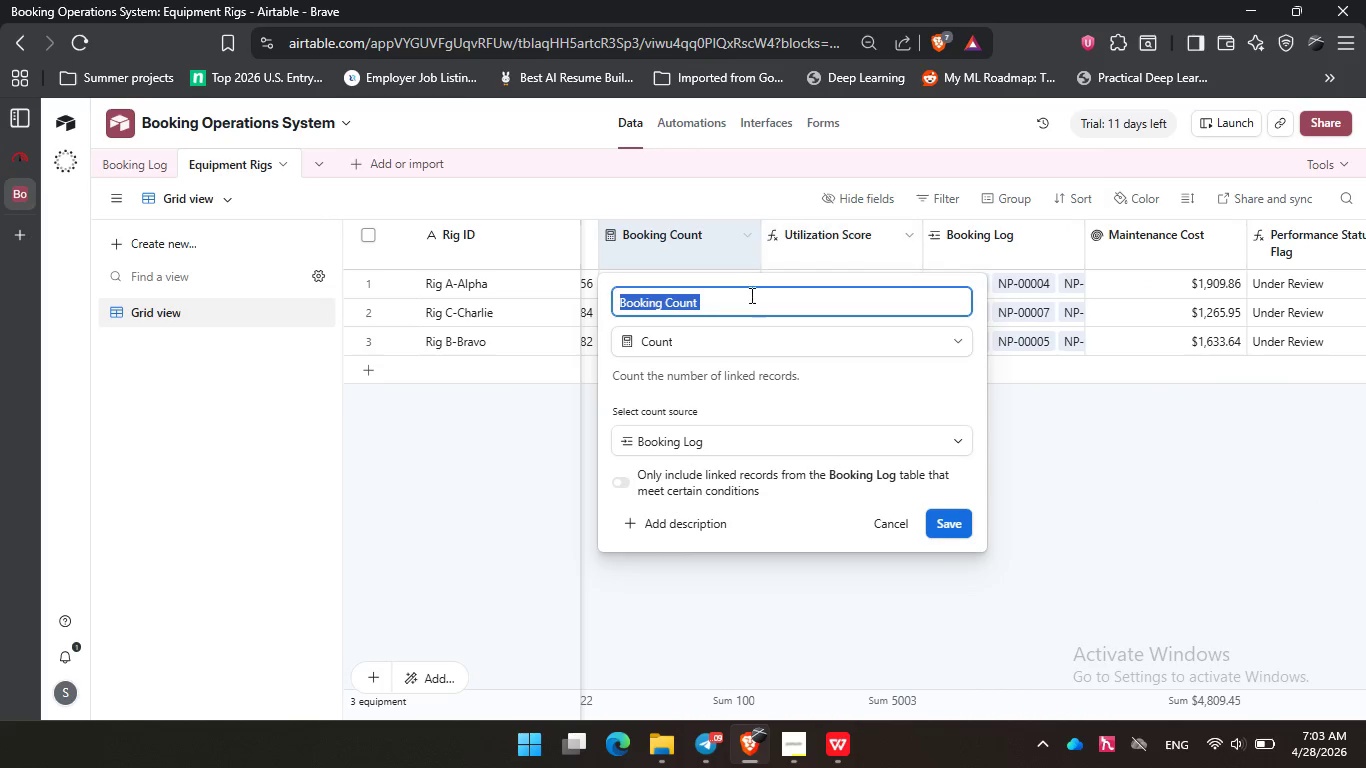 
left_click([752, 300])
 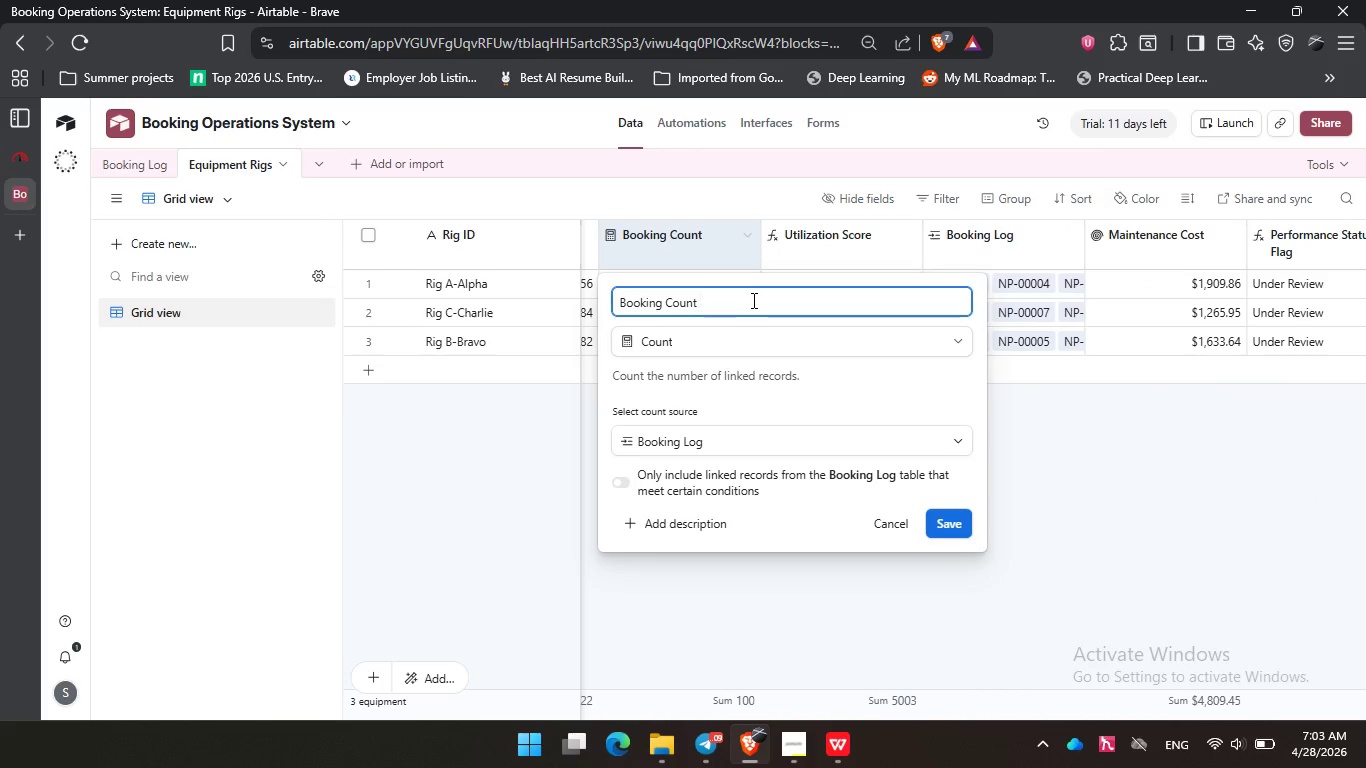 
key(Backspace)
 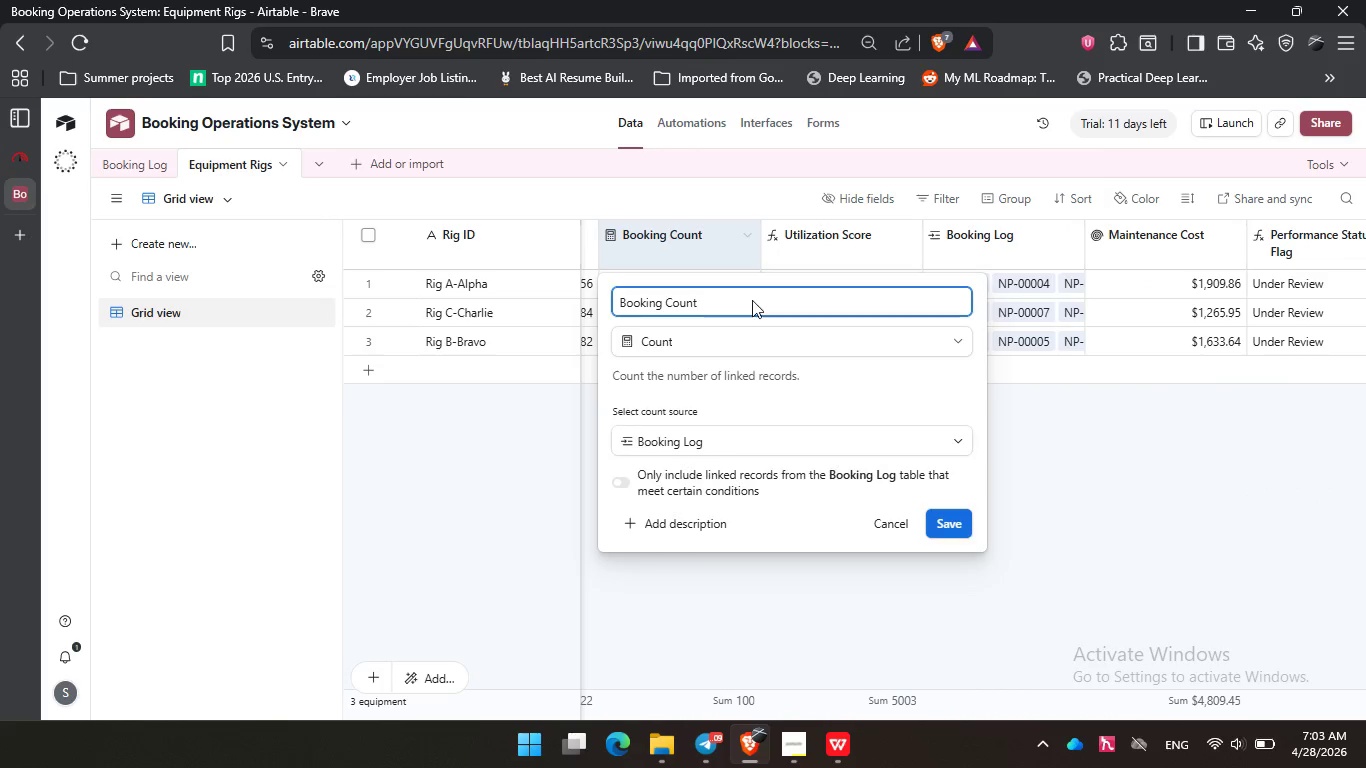 
key(Enter)
 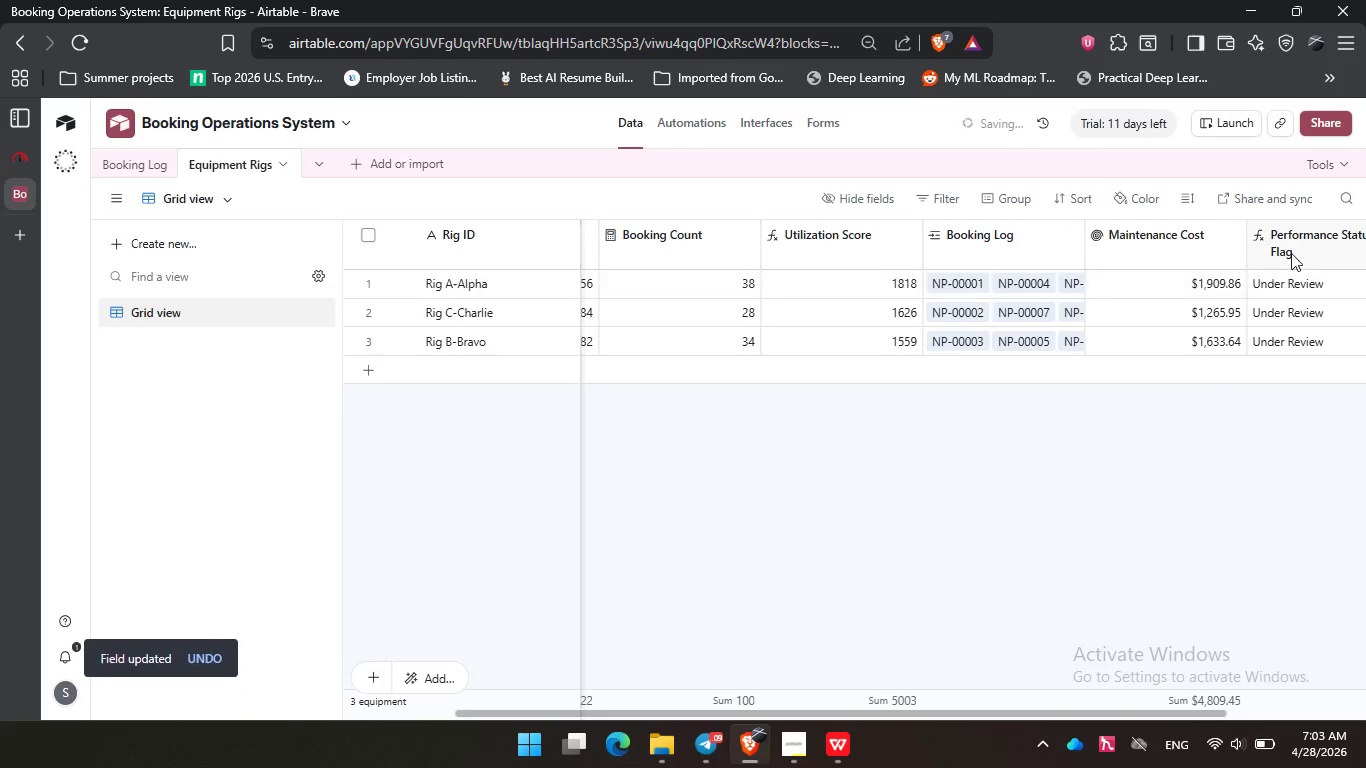 
double_click([1295, 249])
 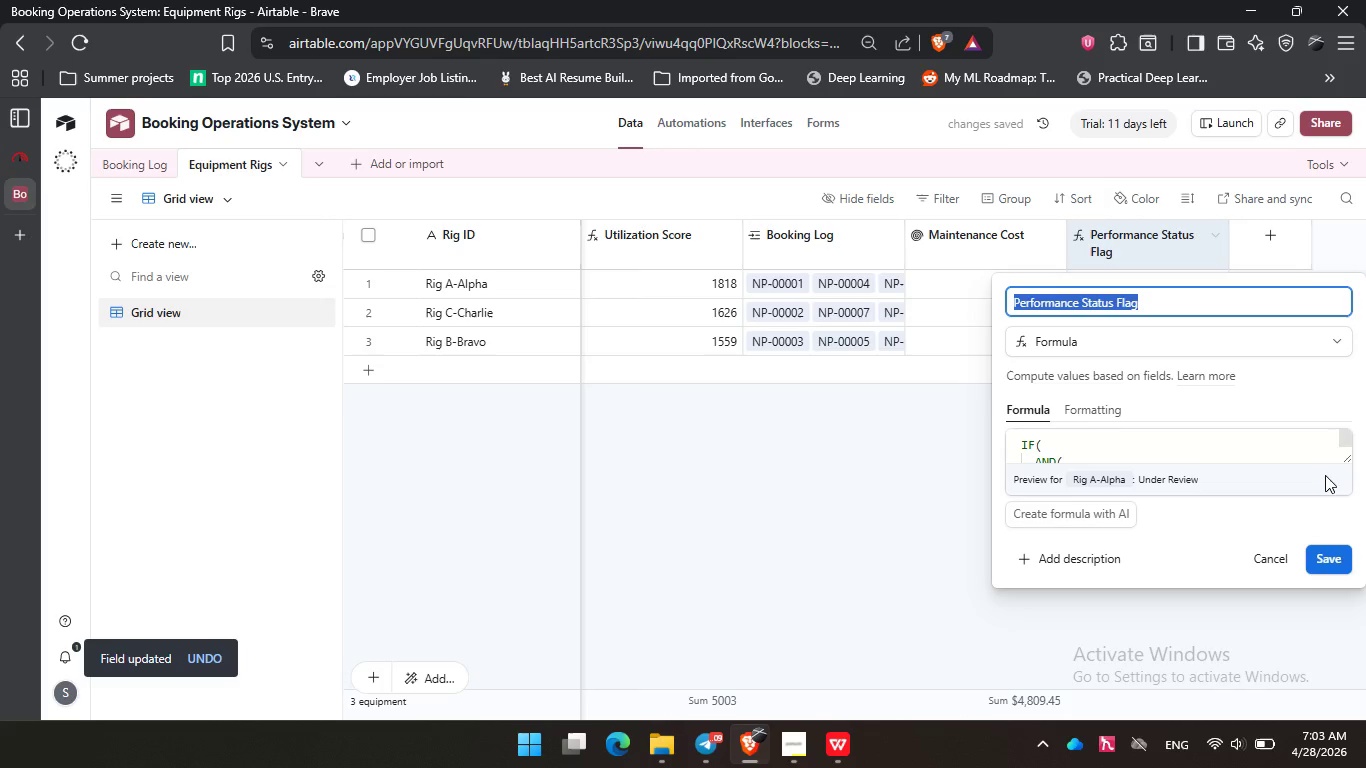 
left_click_drag(start_coordinate=[1344, 461], to_coordinate=[1269, 656])
 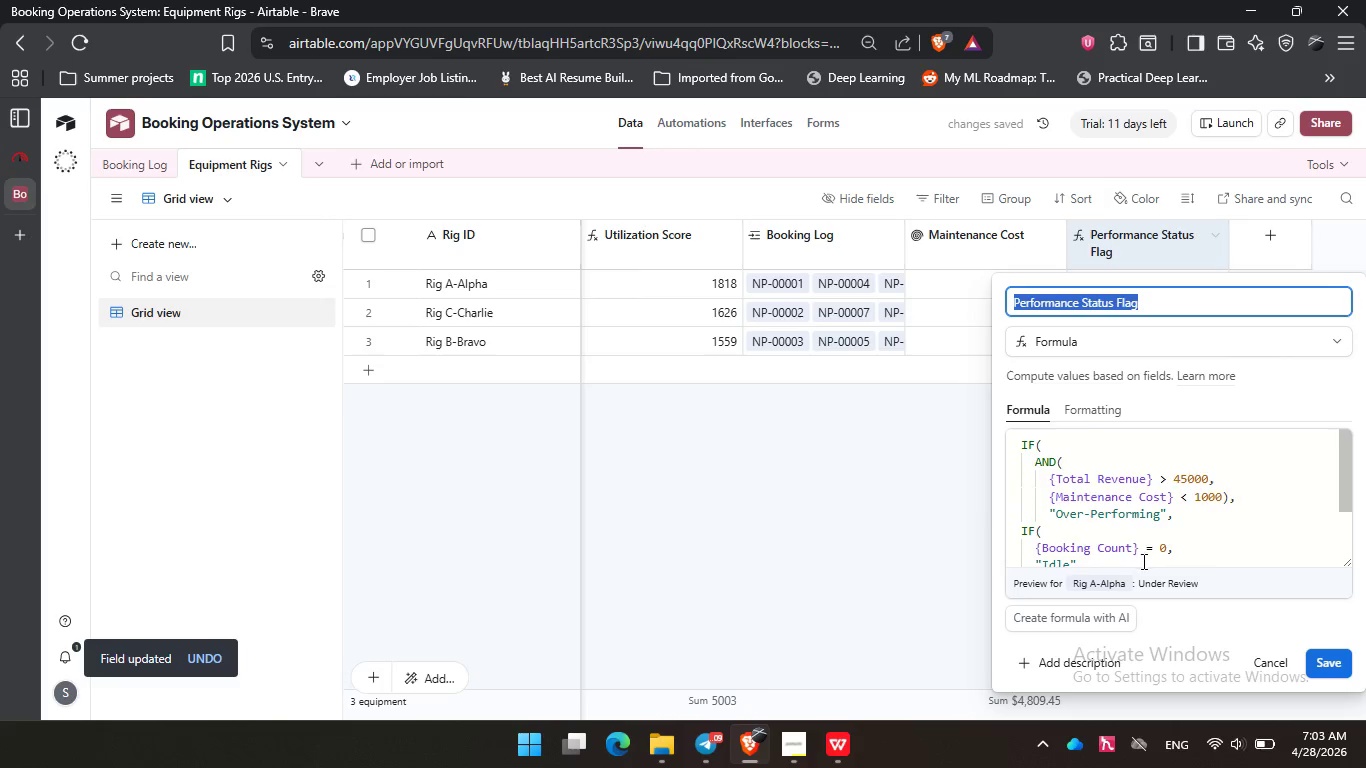 
scroll: coordinate [1142, 561], scroll_direction: down, amount: 2.0
 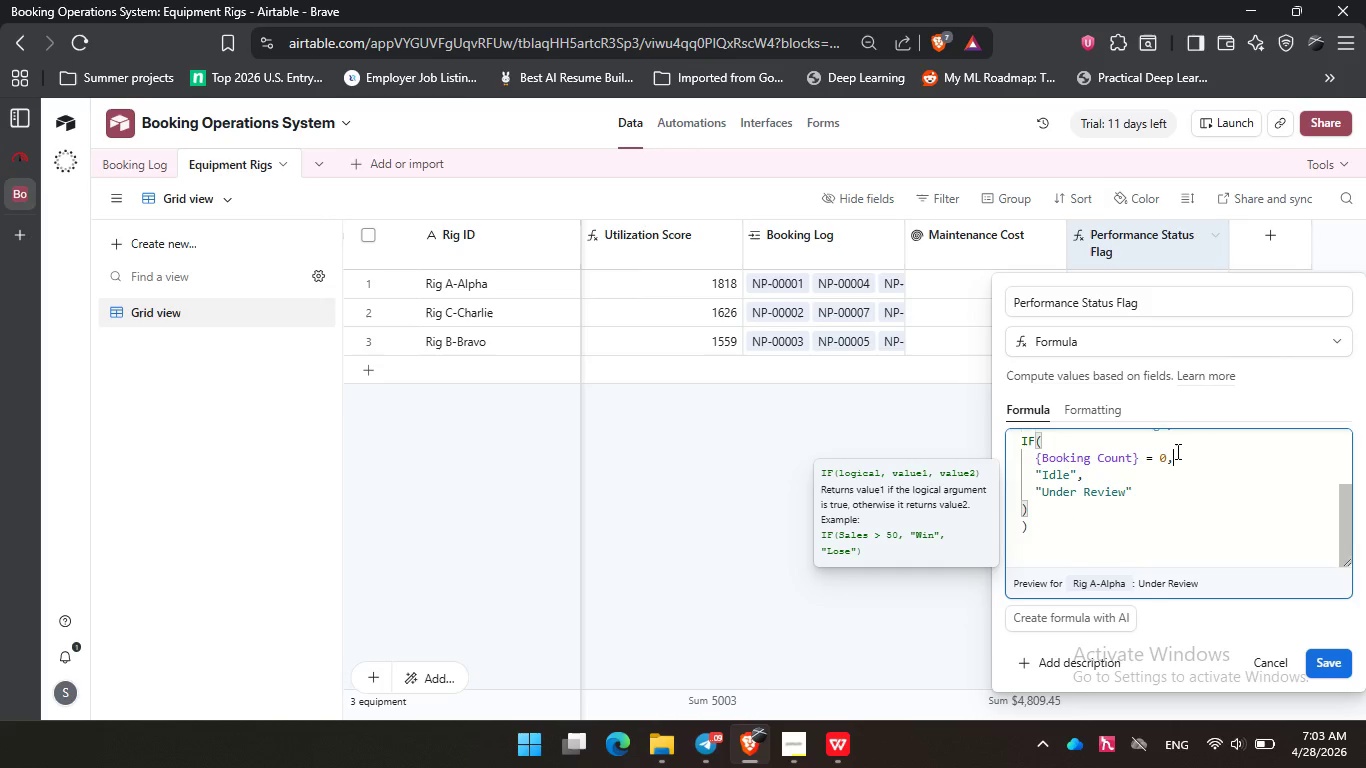 
scroll: coordinate [1120, 452], scroll_direction: up, amount: 1.0
 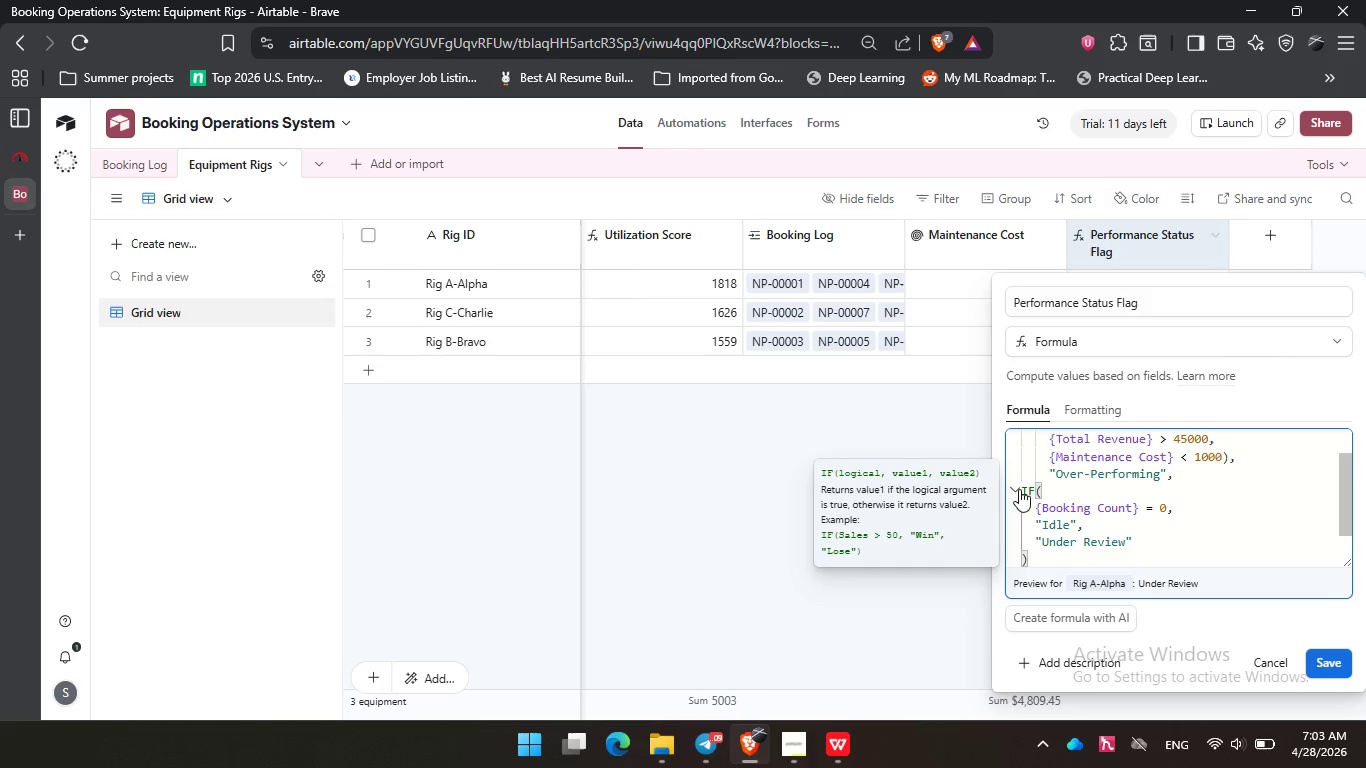 
left_click([1022, 495])
 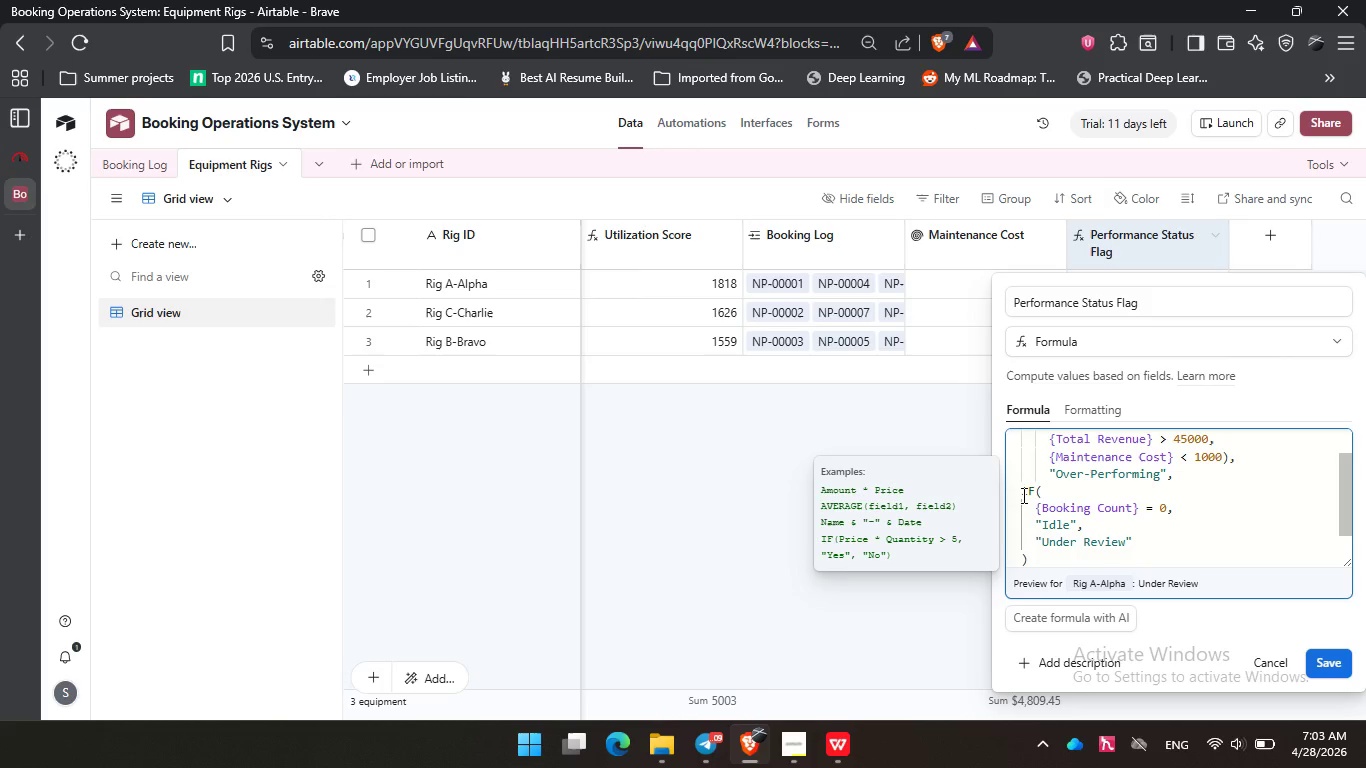 
key(Tab)
 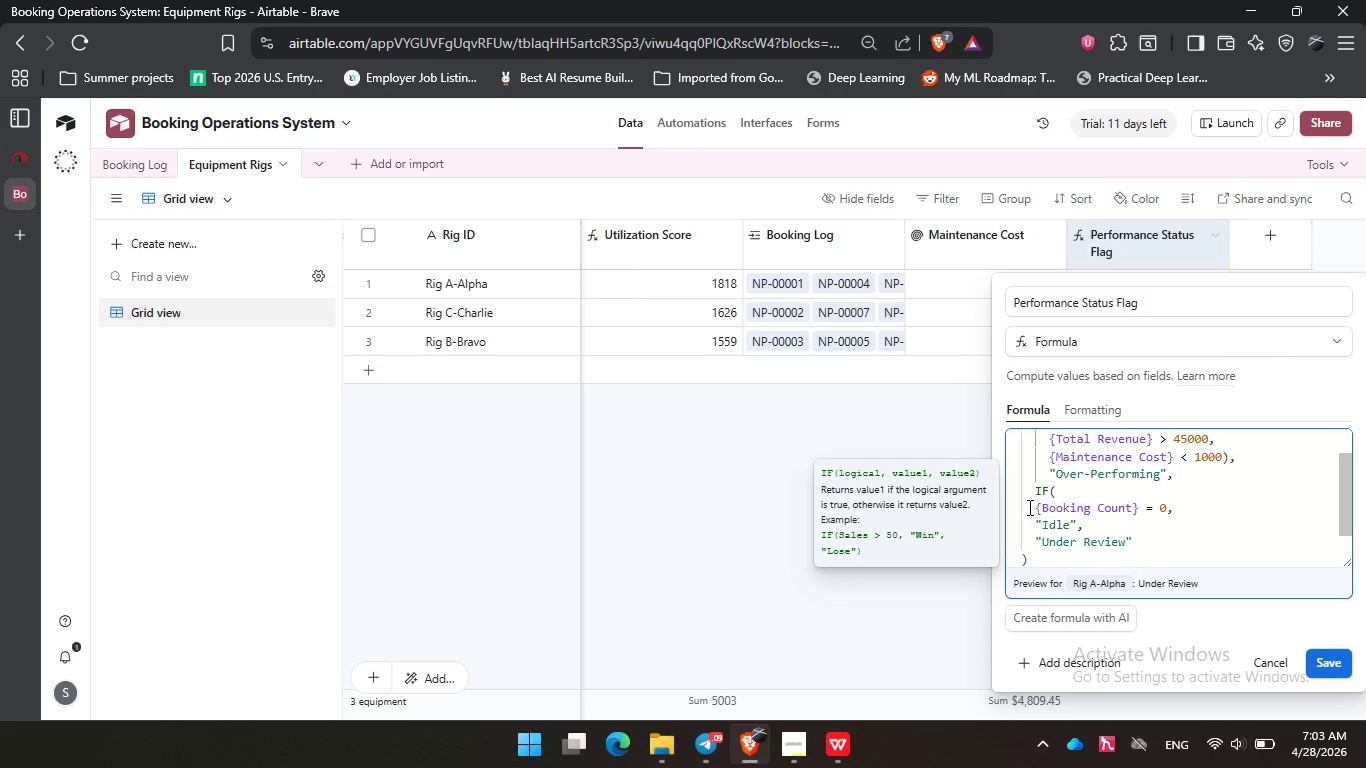 
key(Tab)
 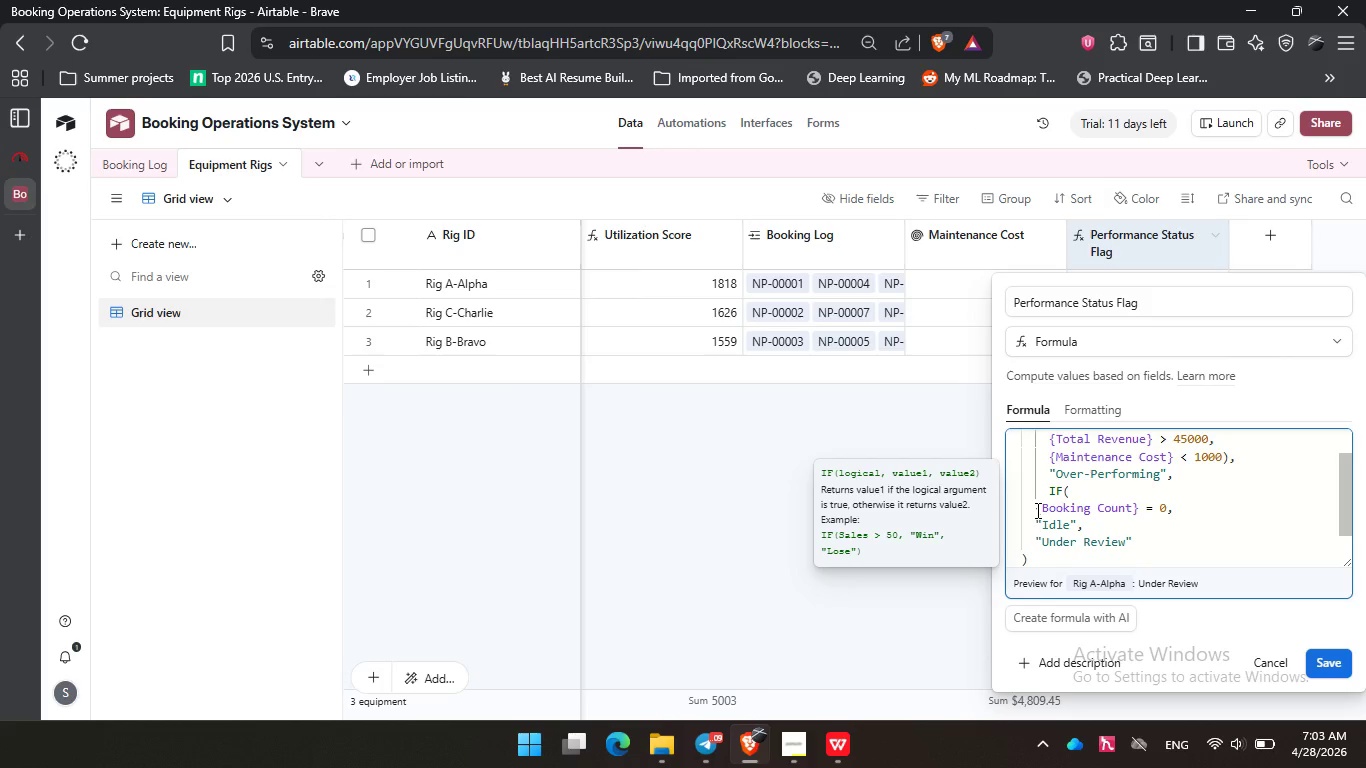 
left_click([1036, 510])
 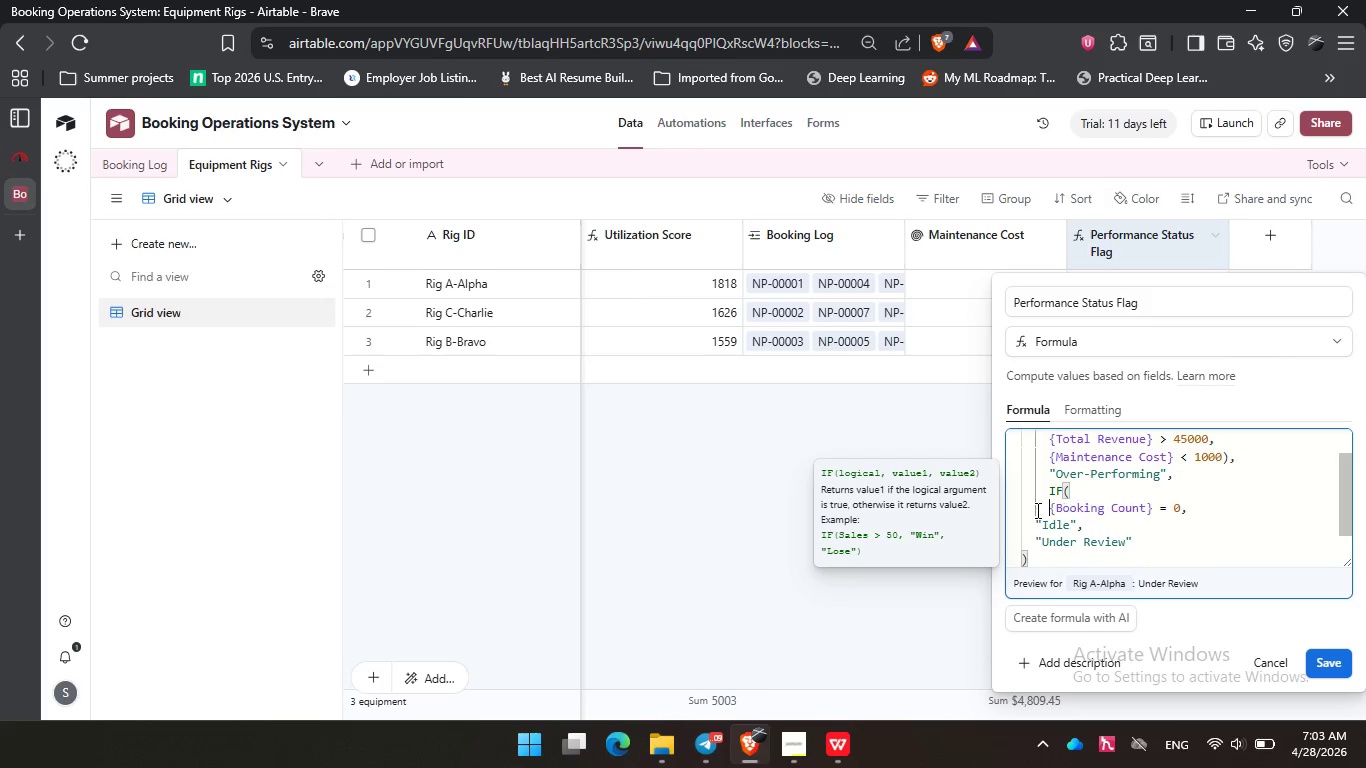 
key(Tab)
 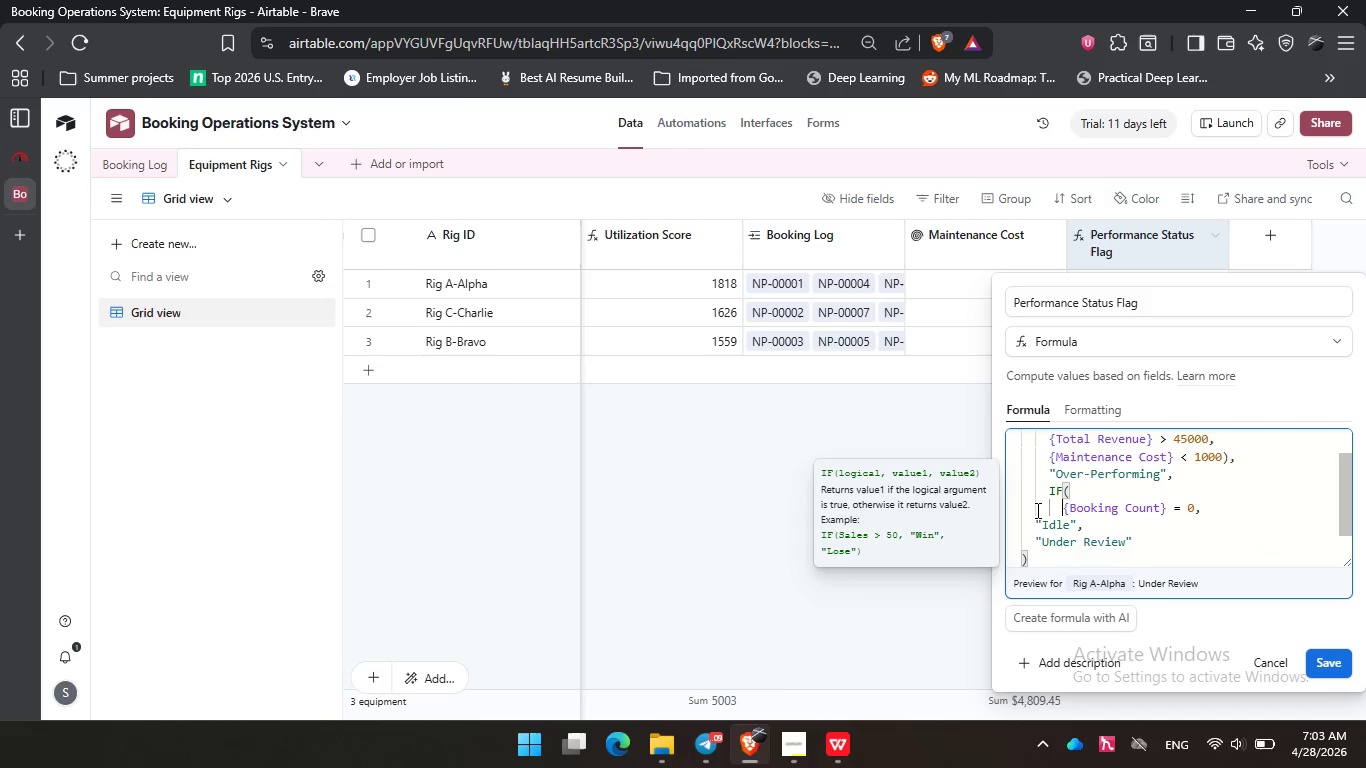 
key(Tab)
 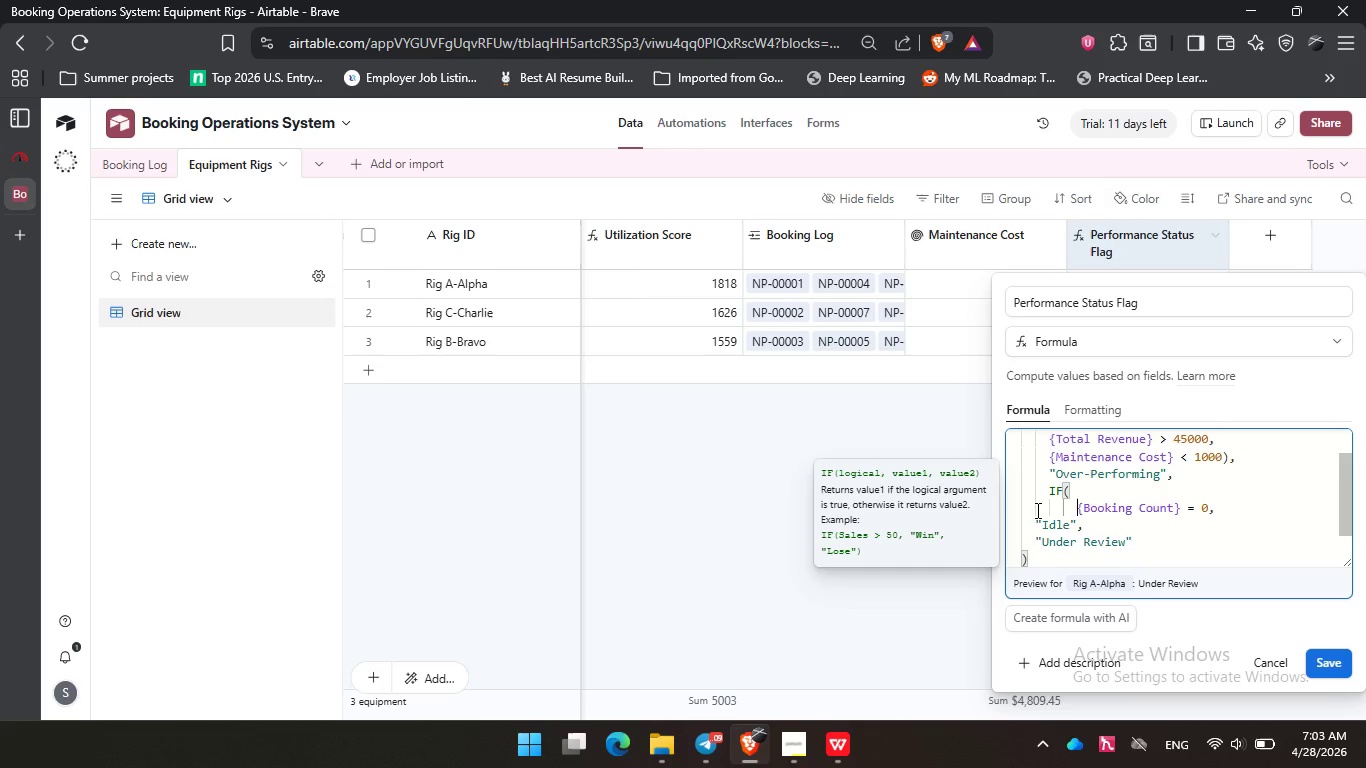 
key(Tab)
 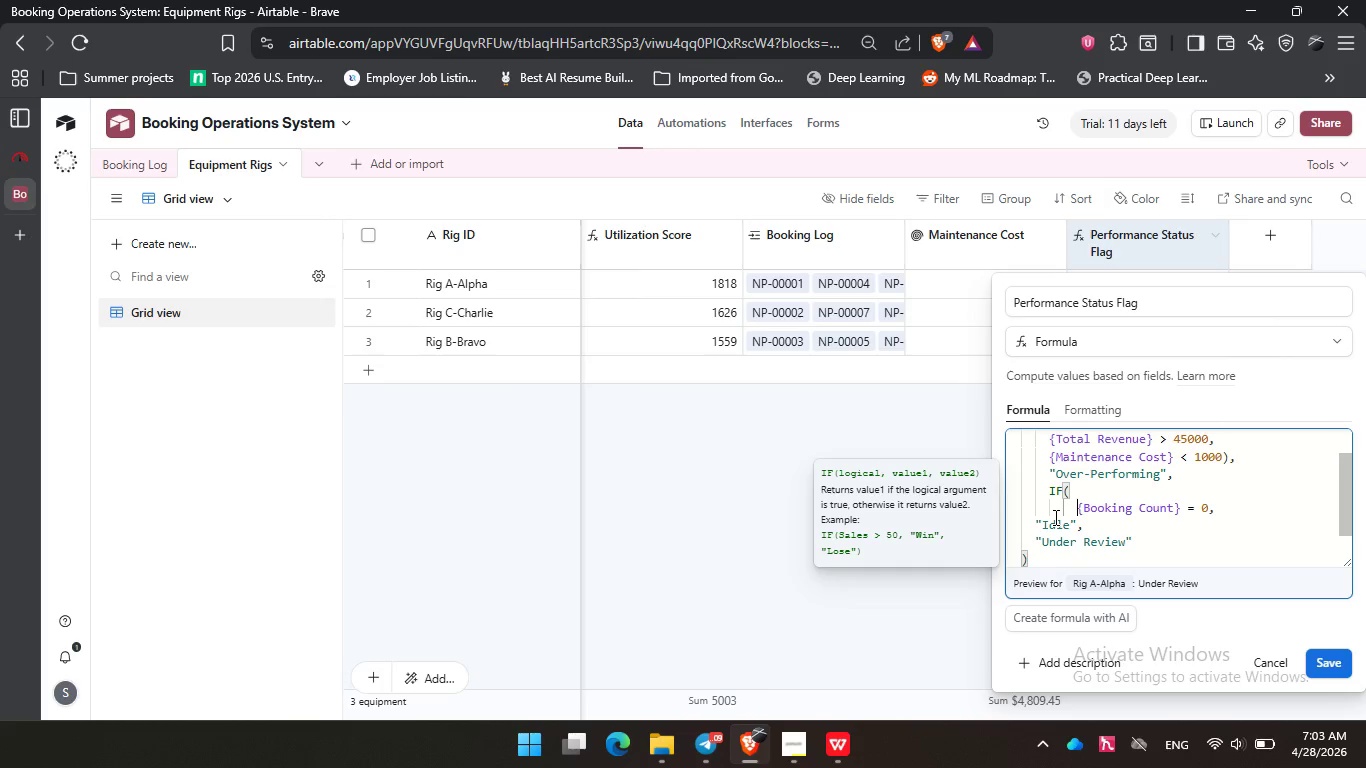 
key(Backspace)
 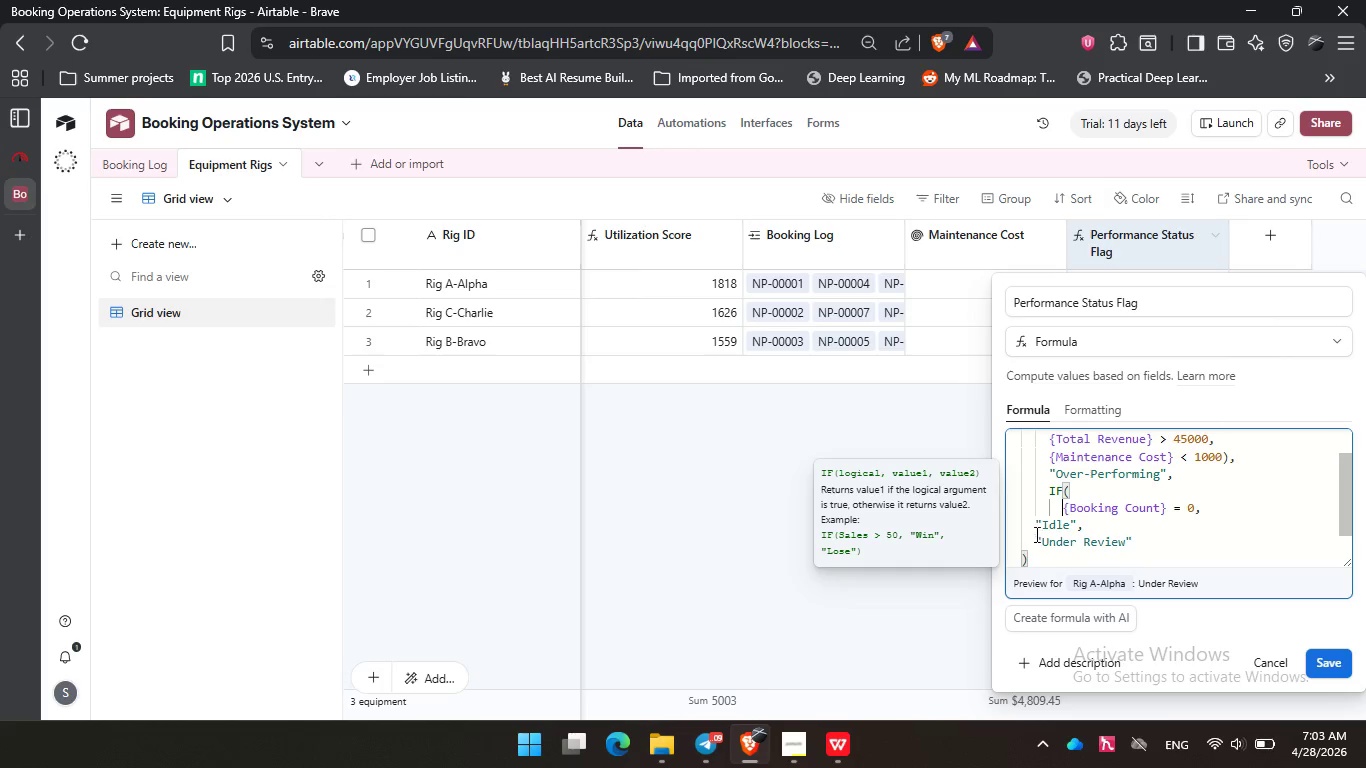 
left_click([1034, 528])
 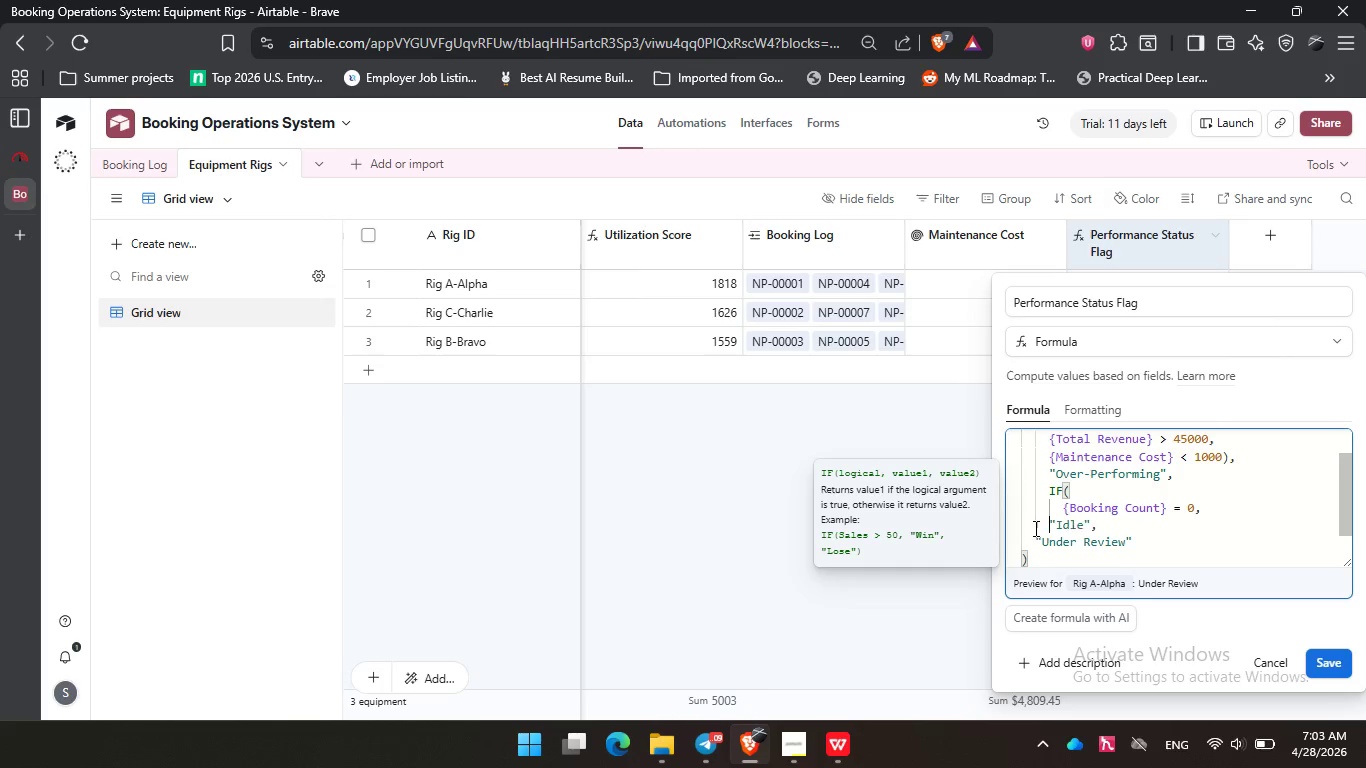 
key(Tab)
 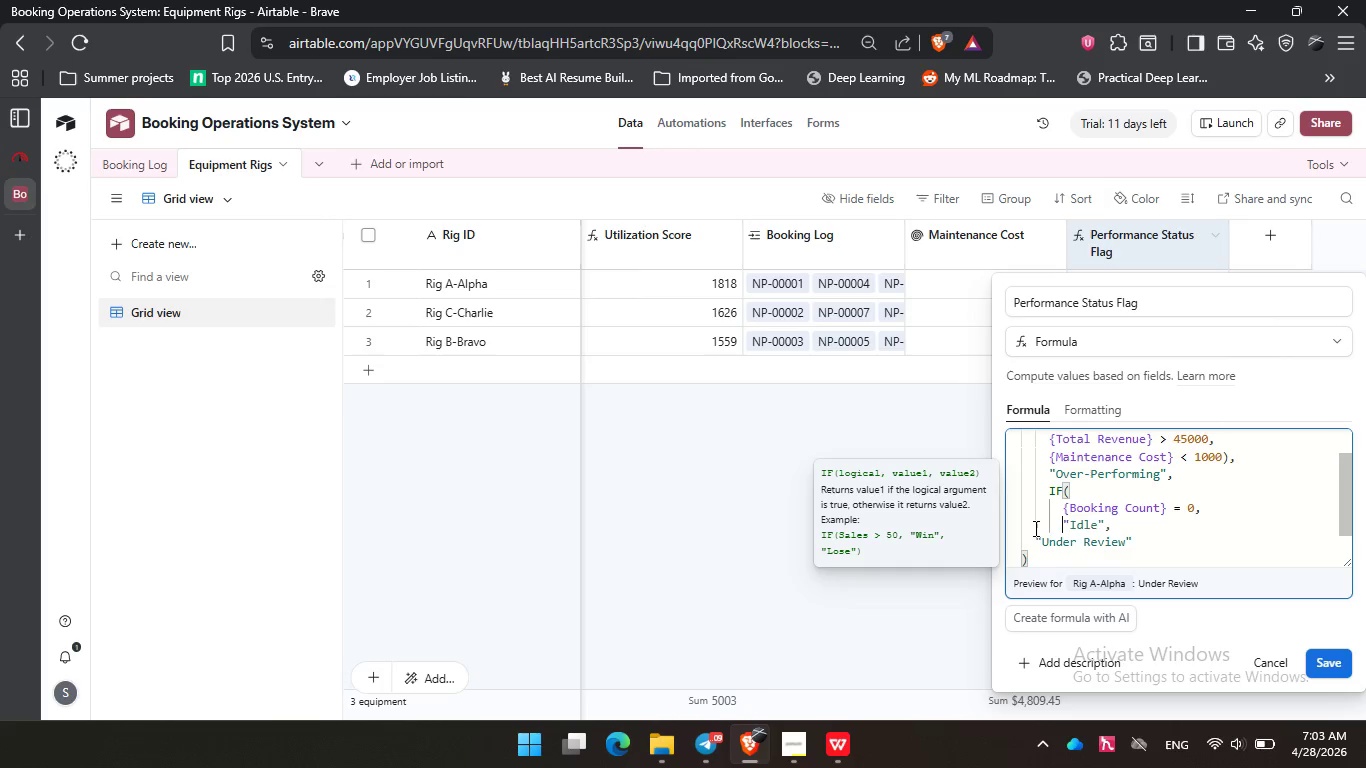 
key(Tab)
 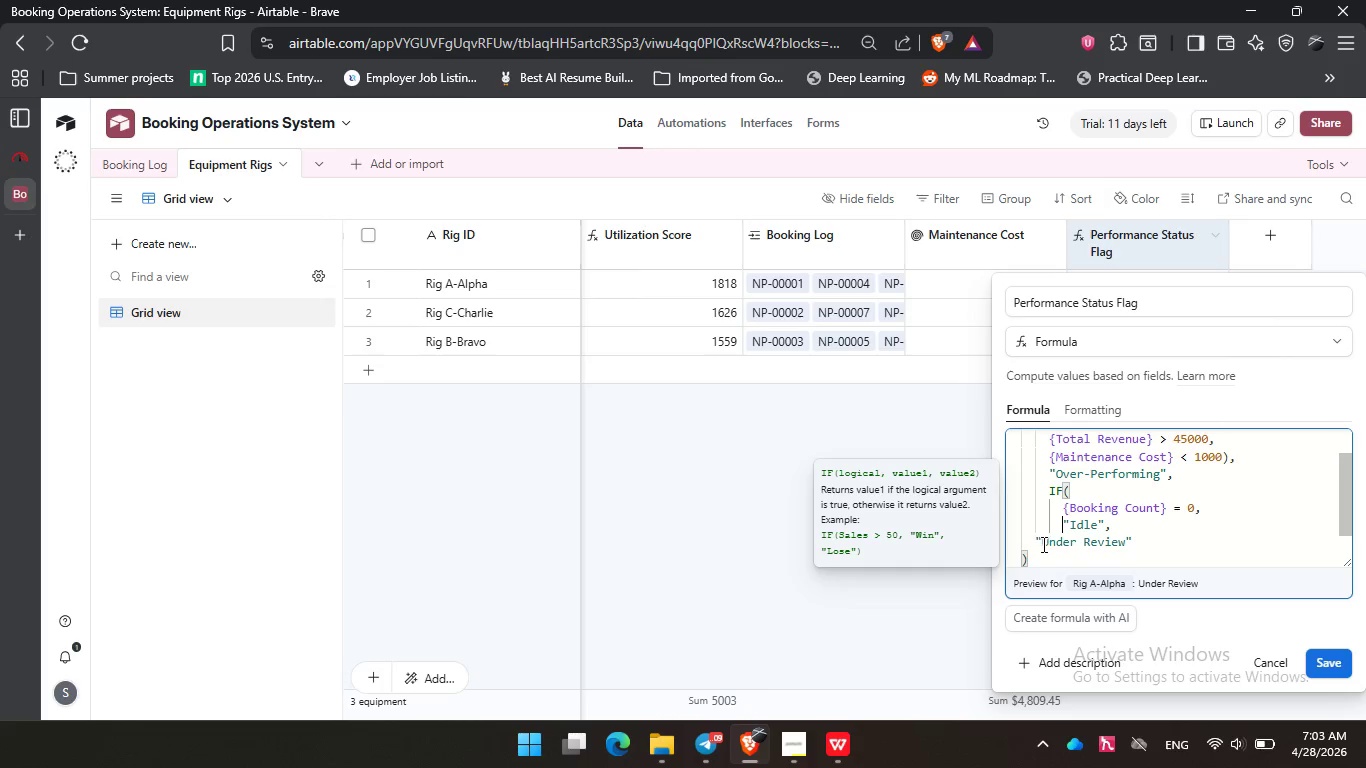 
left_click([1037, 540])
 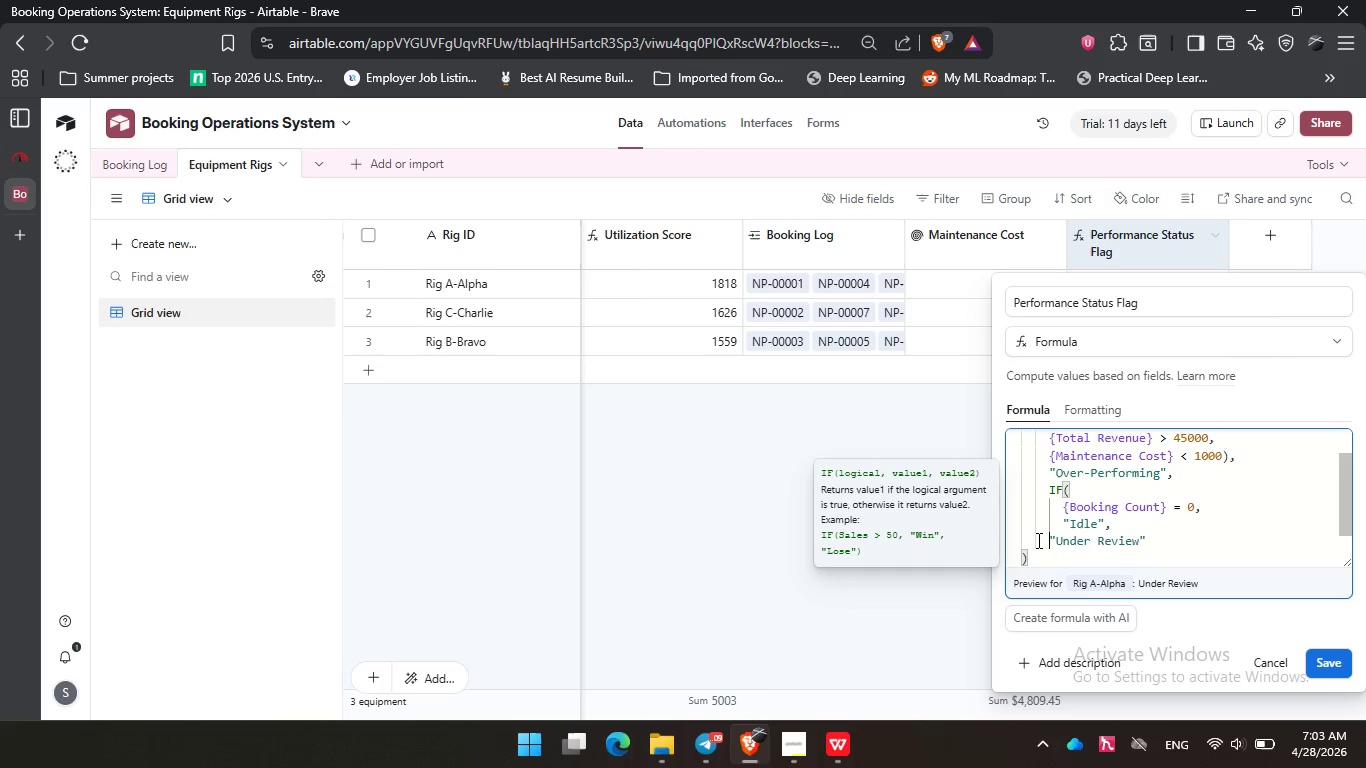 
key(Tab)
 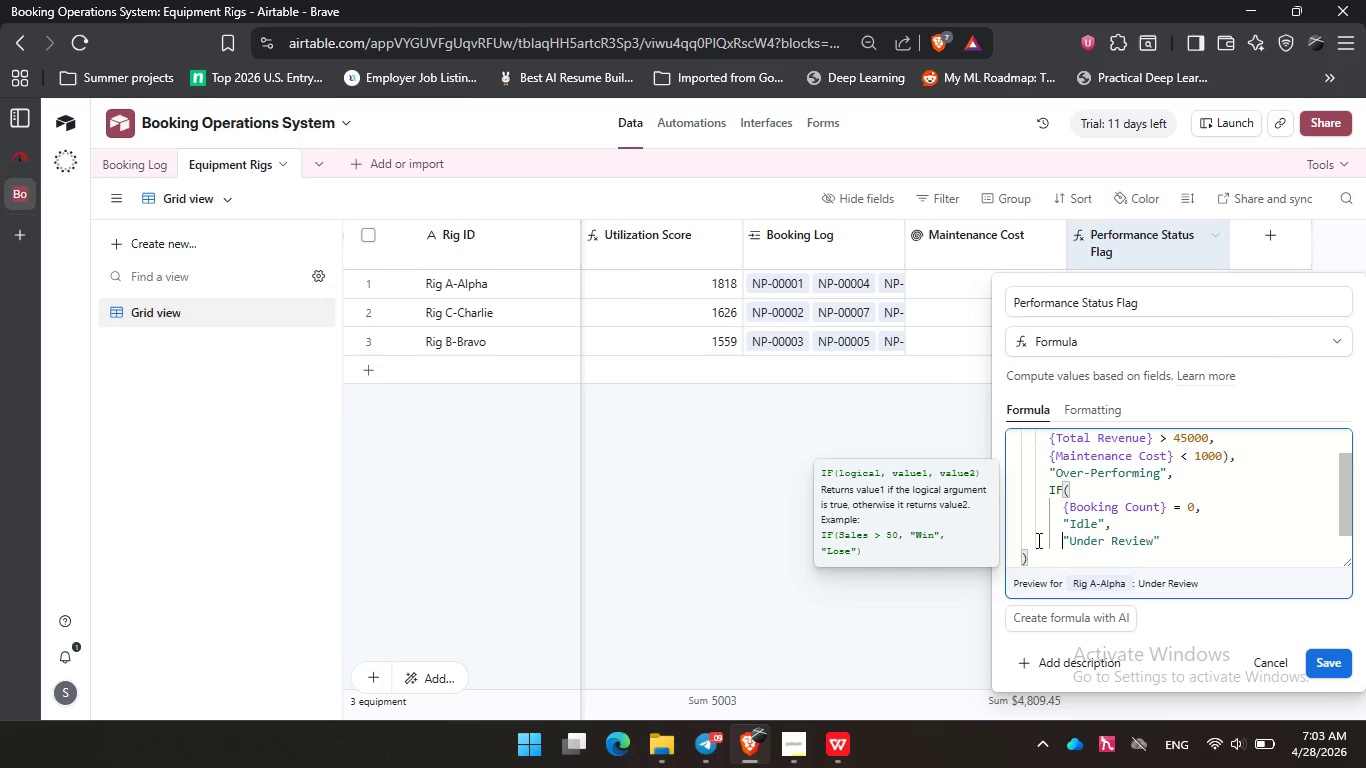 
key(Tab)
 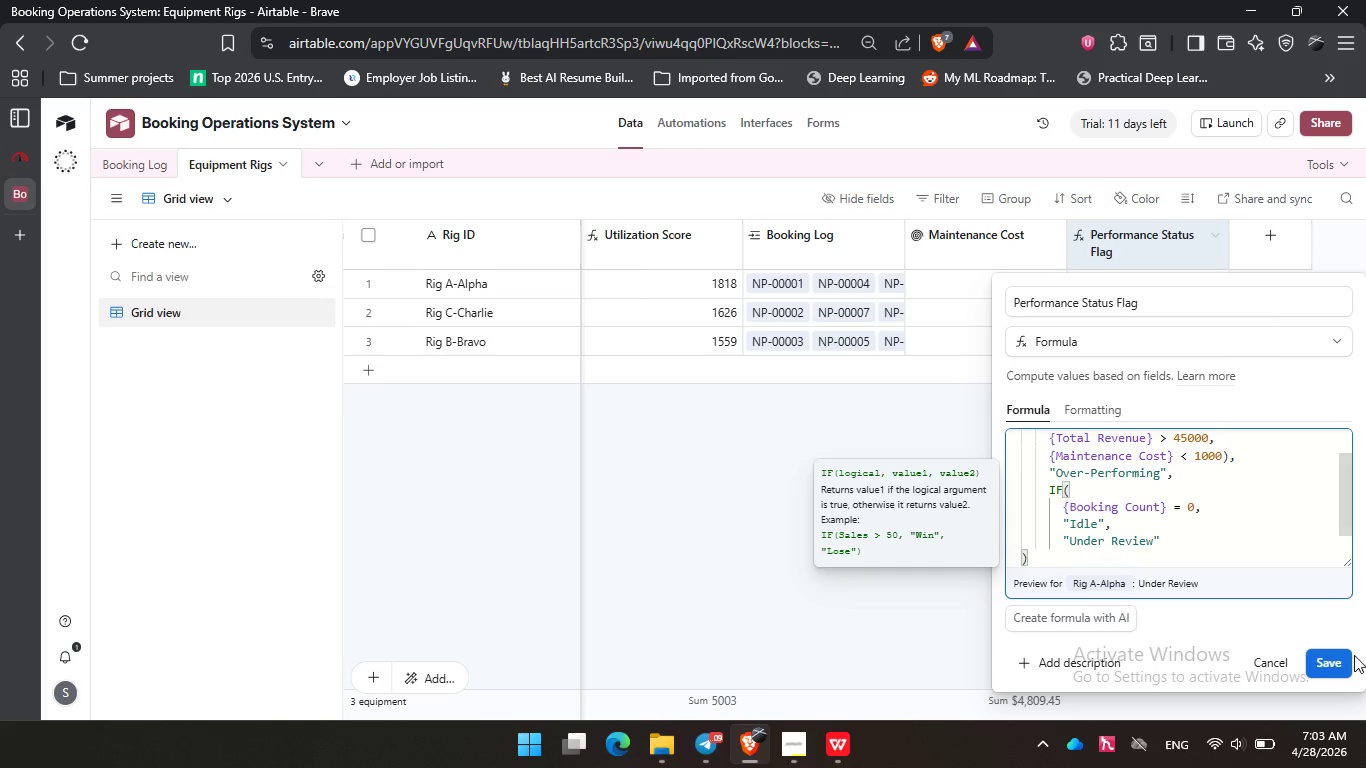 
left_click([1337, 662])
 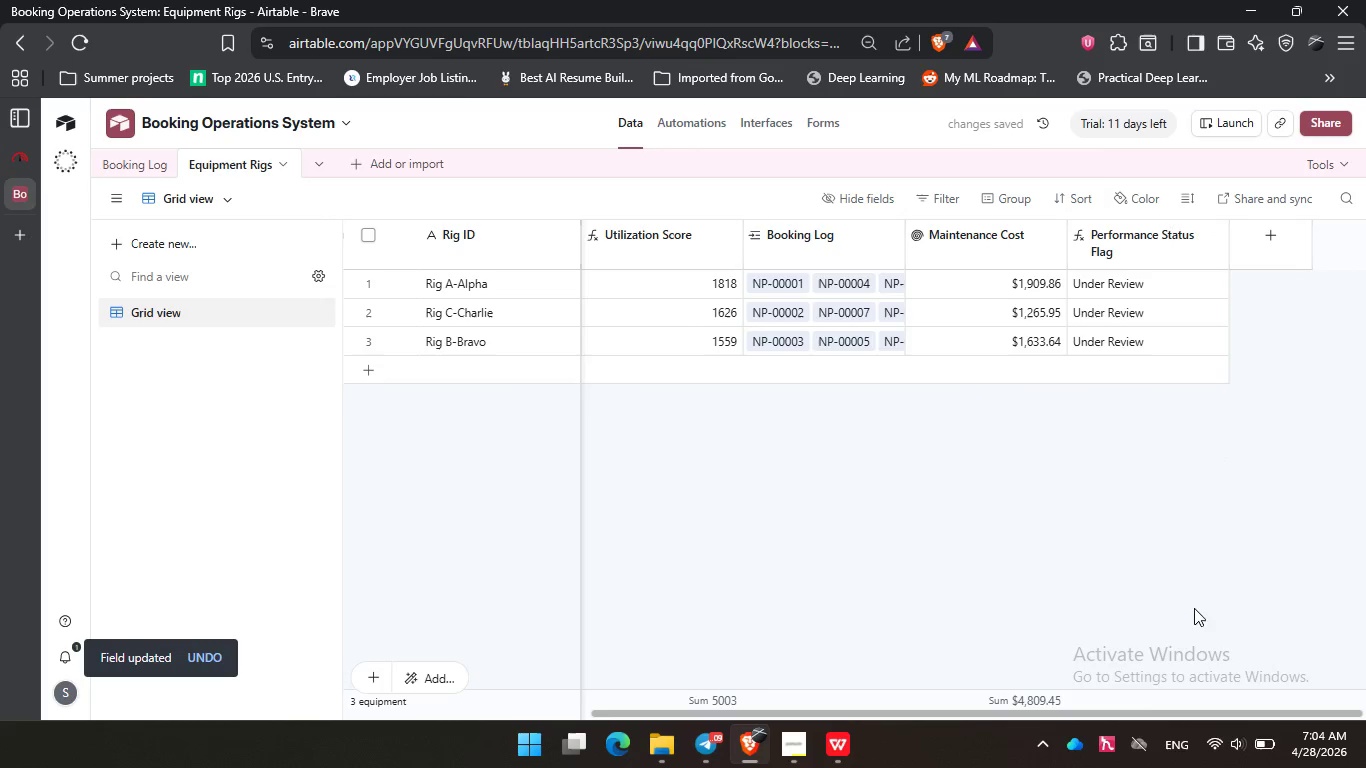 
left_click_drag(start_coordinate=[1134, 713], to_coordinate=[859, 712])
 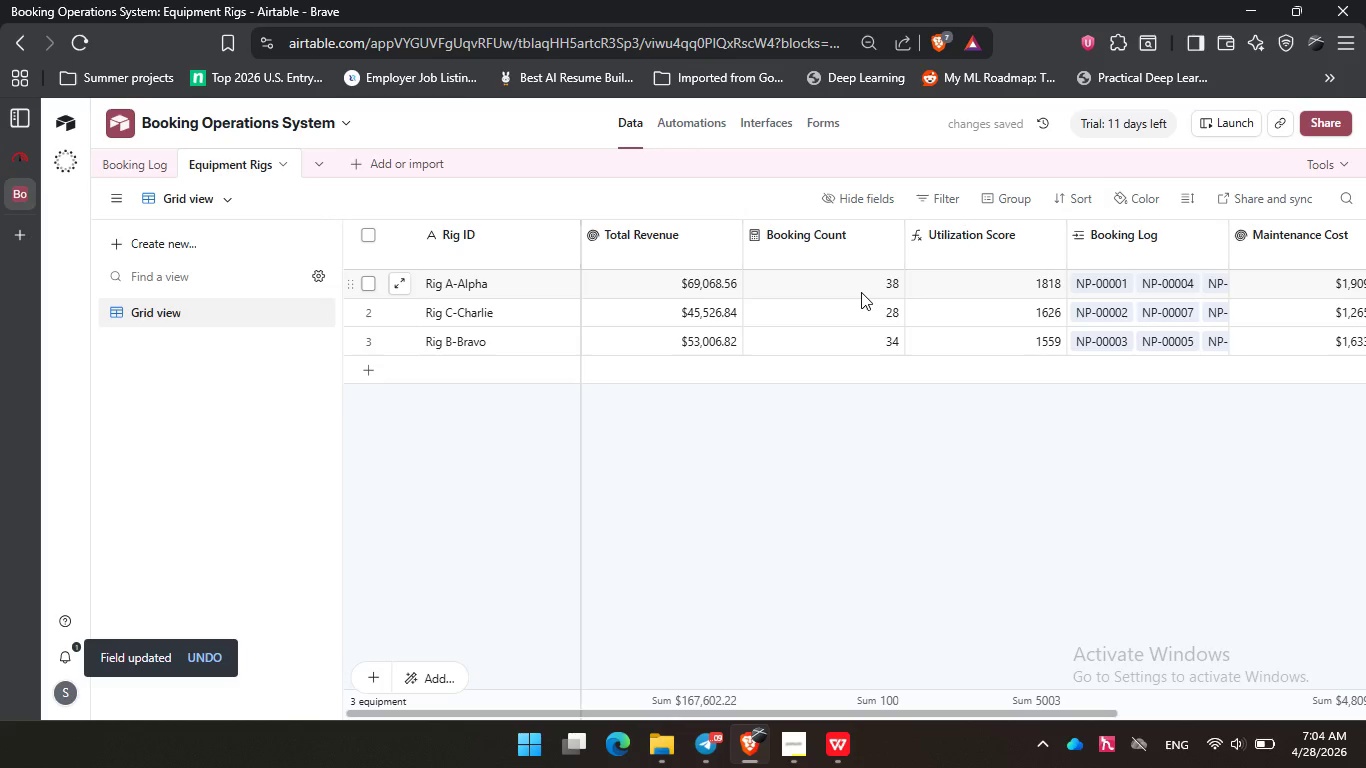 
left_click([861, 292])
 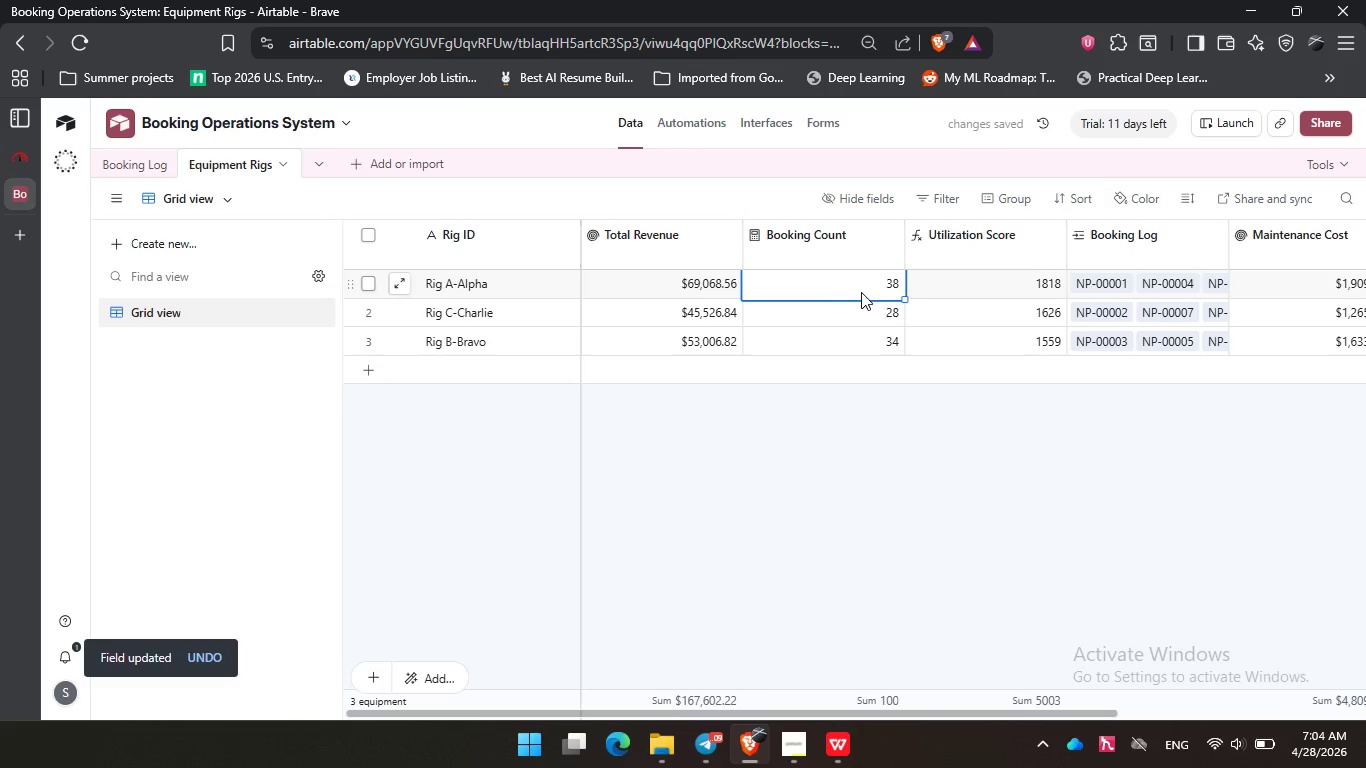 
double_click([861, 292])
 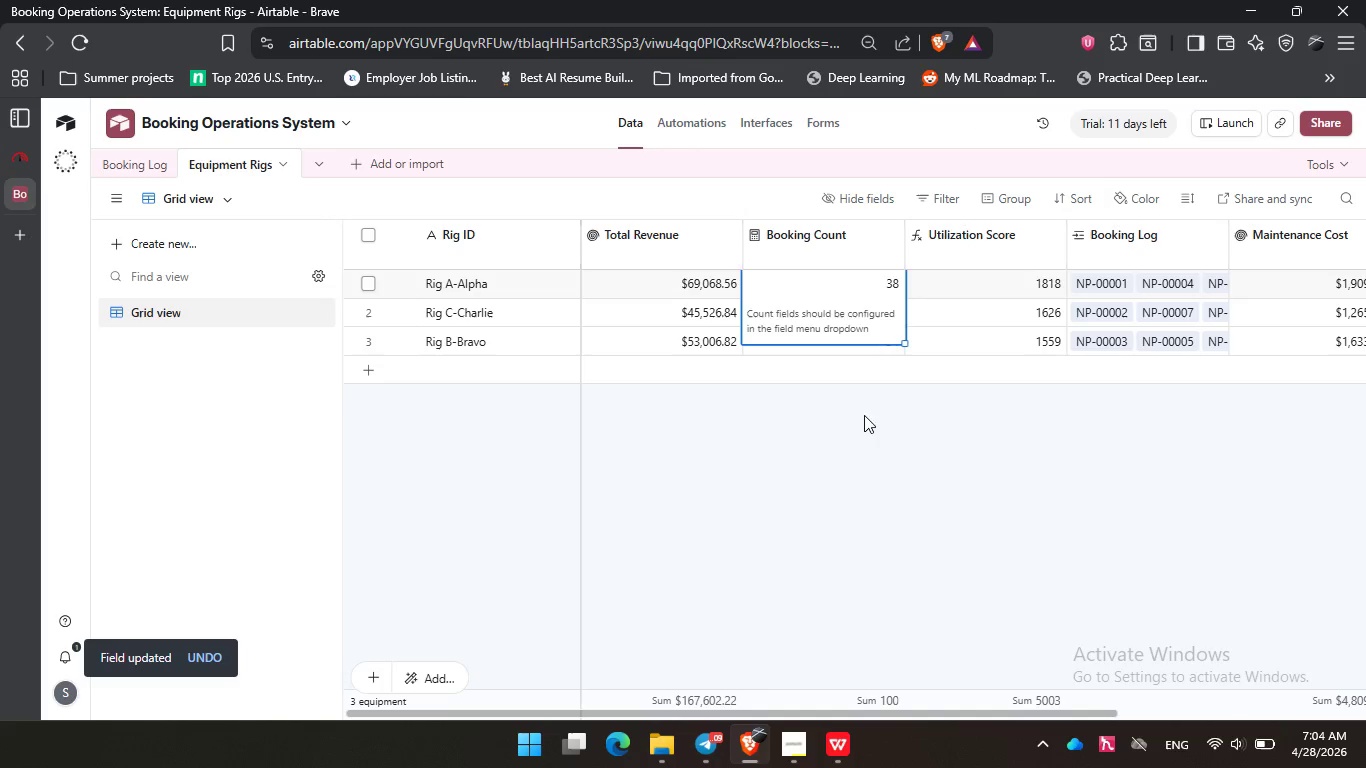 
left_click_drag(start_coordinate=[867, 429], to_coordinate=[870, 421])
 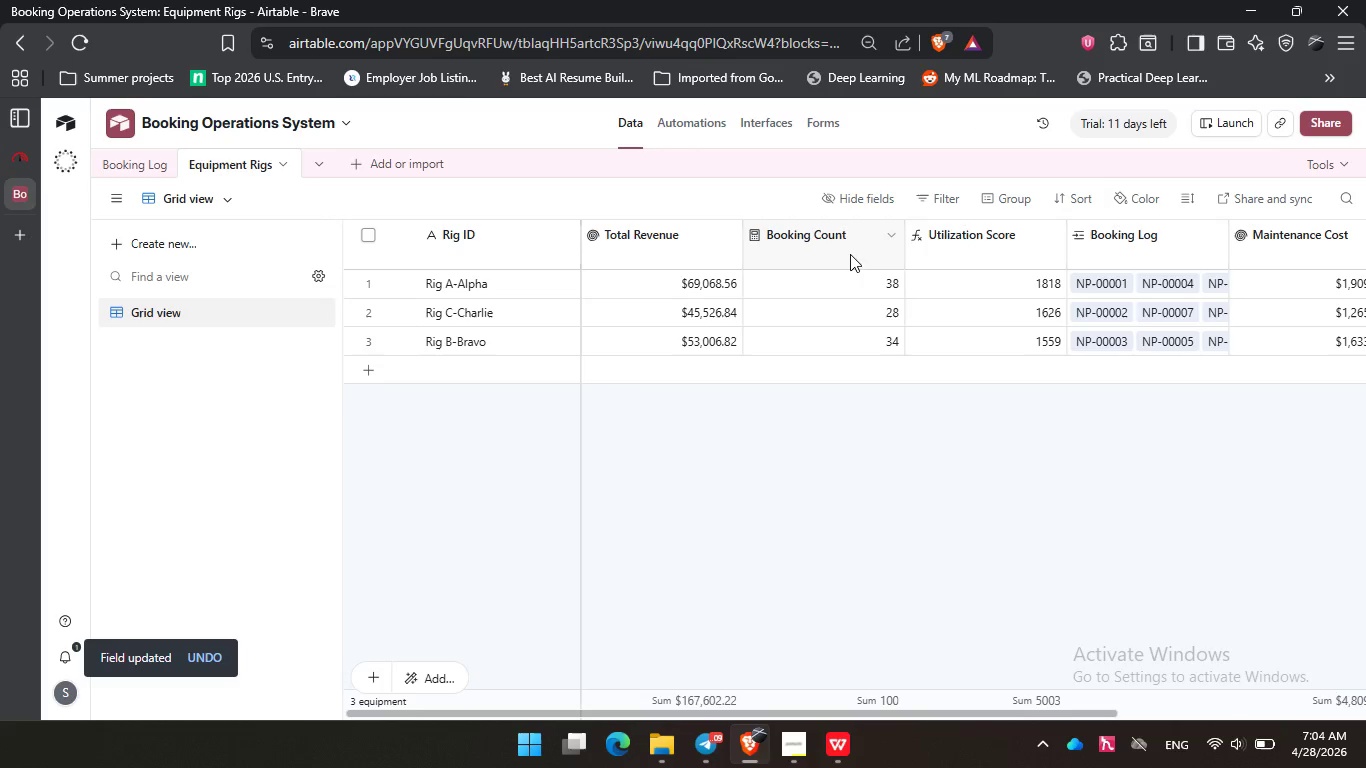 
double_click([850, 254])
 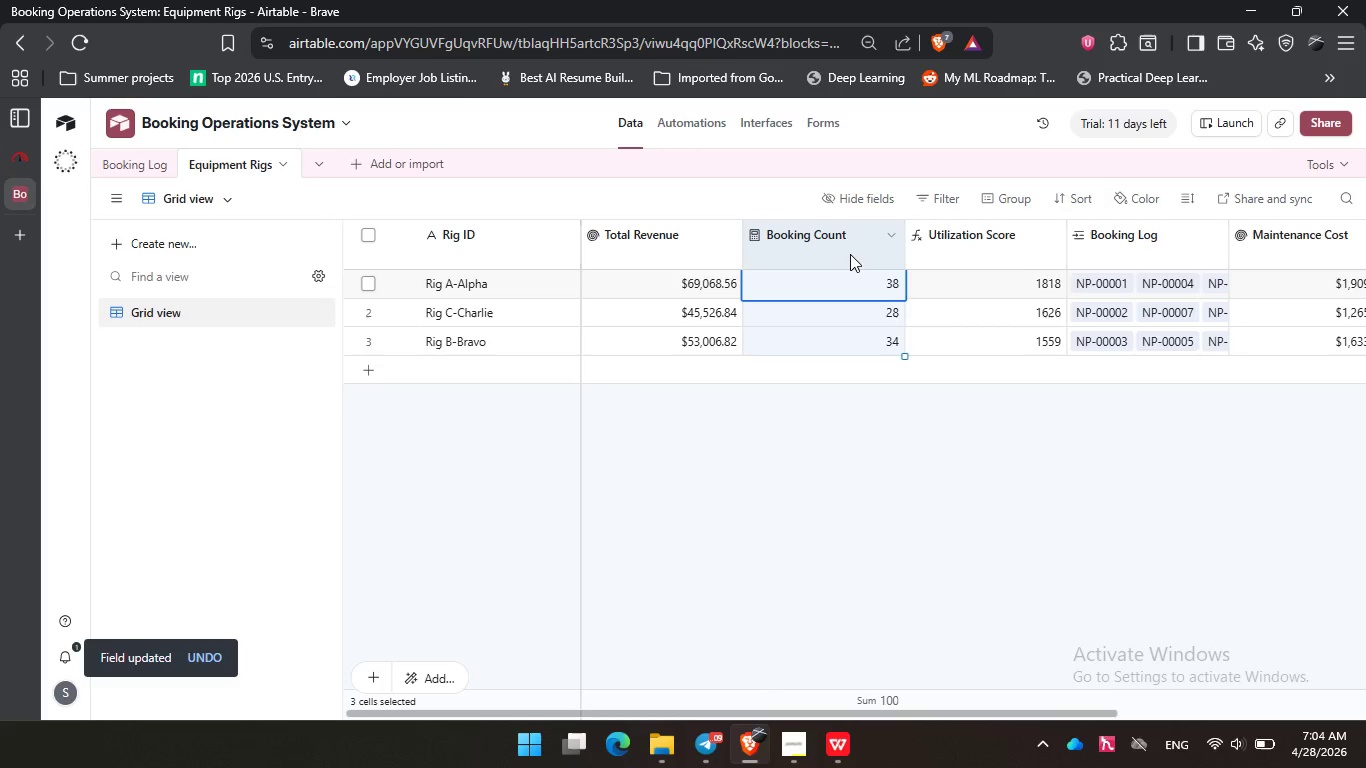 
triple_click([850, 254])
 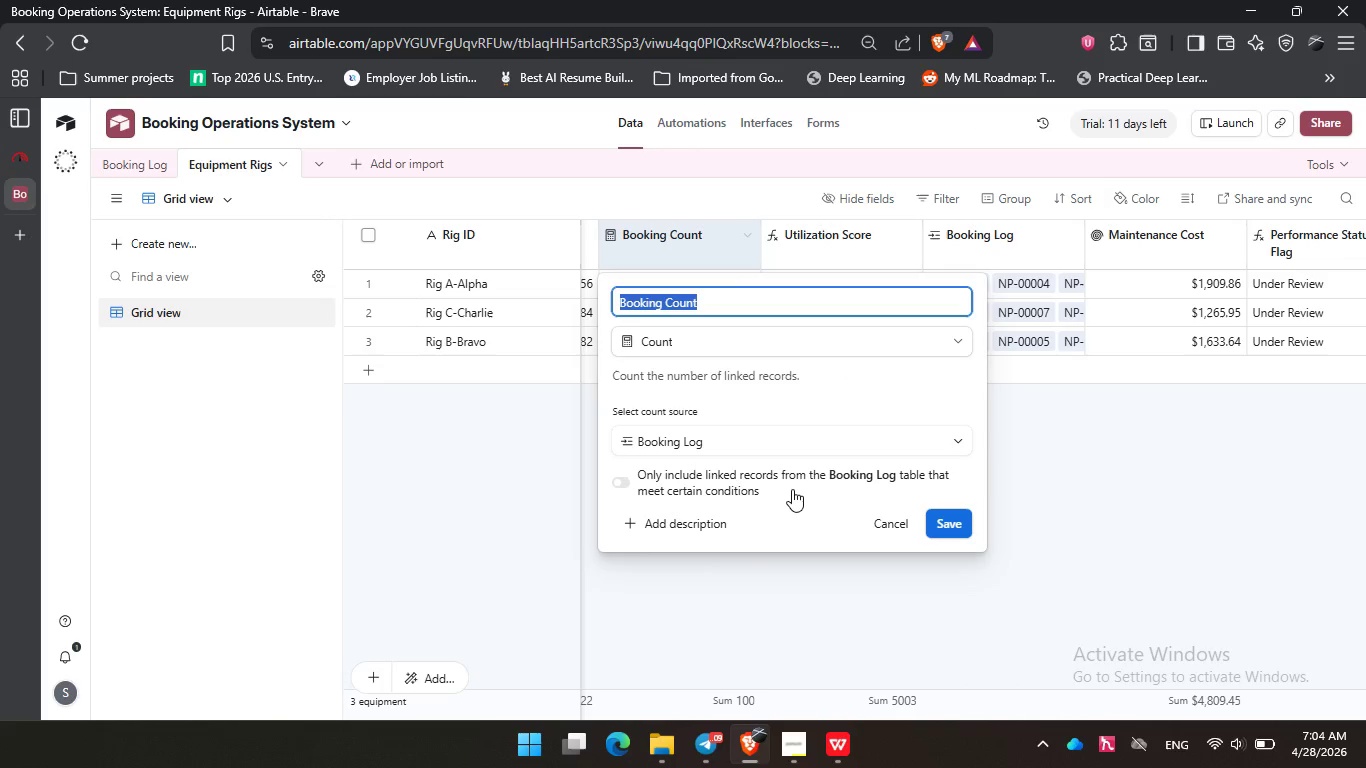 
wait(6.11)
 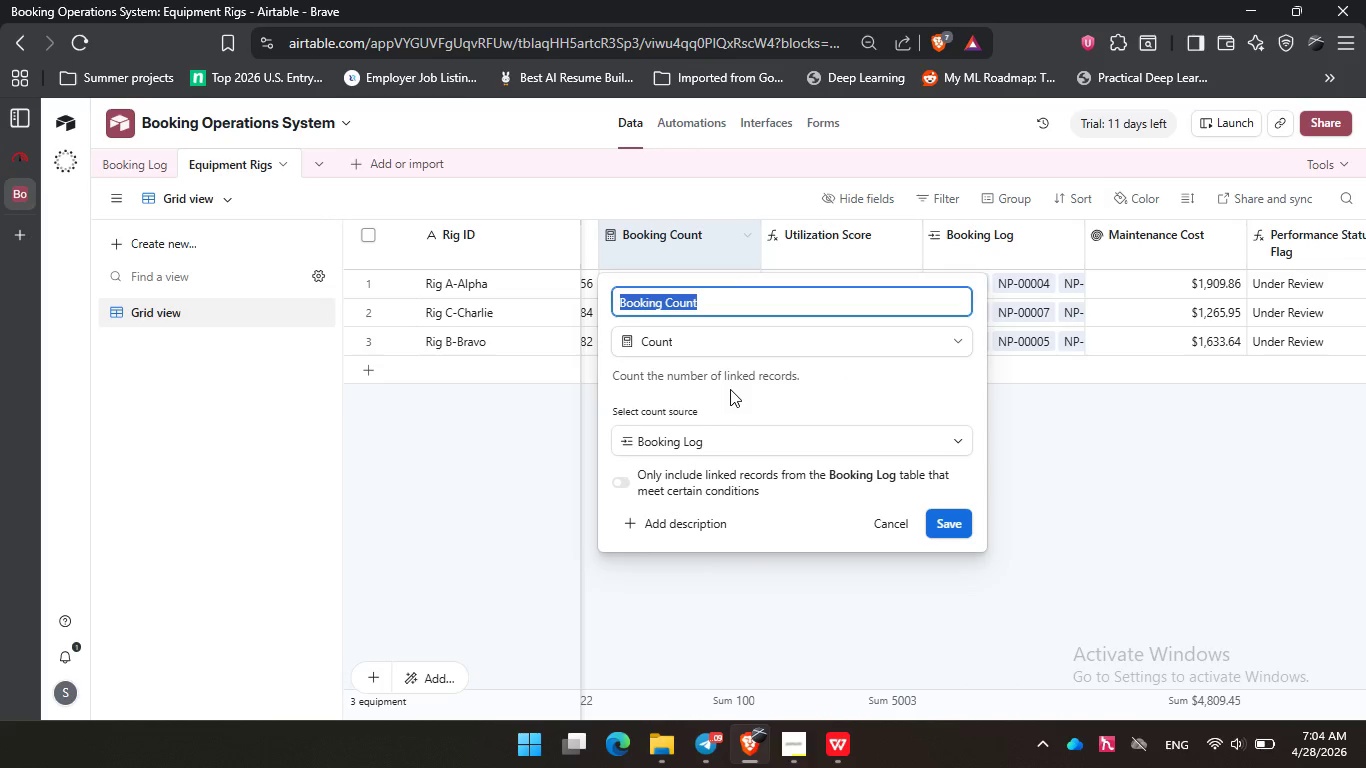 
left_click([848, 599])
 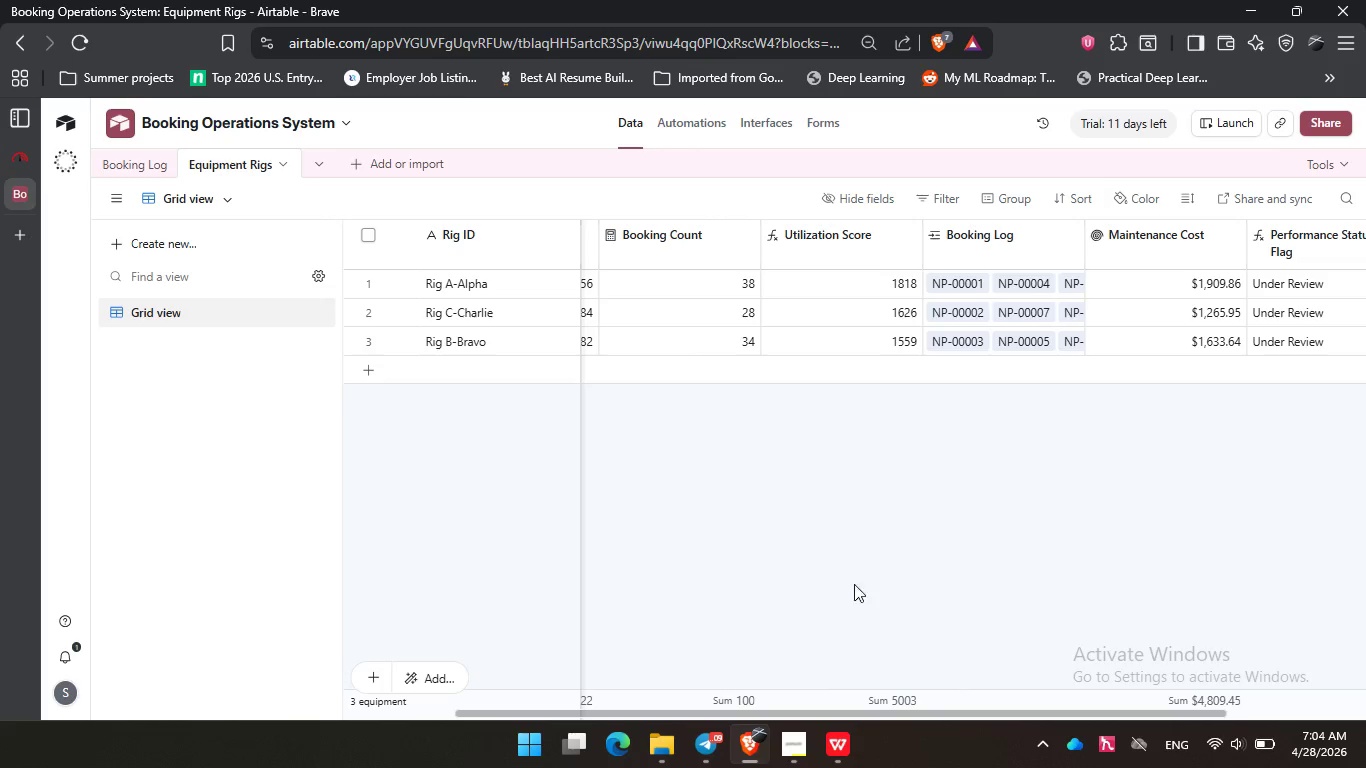 
left_click_drag(start_coordinate=[905, 712], to_coordinate=[1119, 709])
 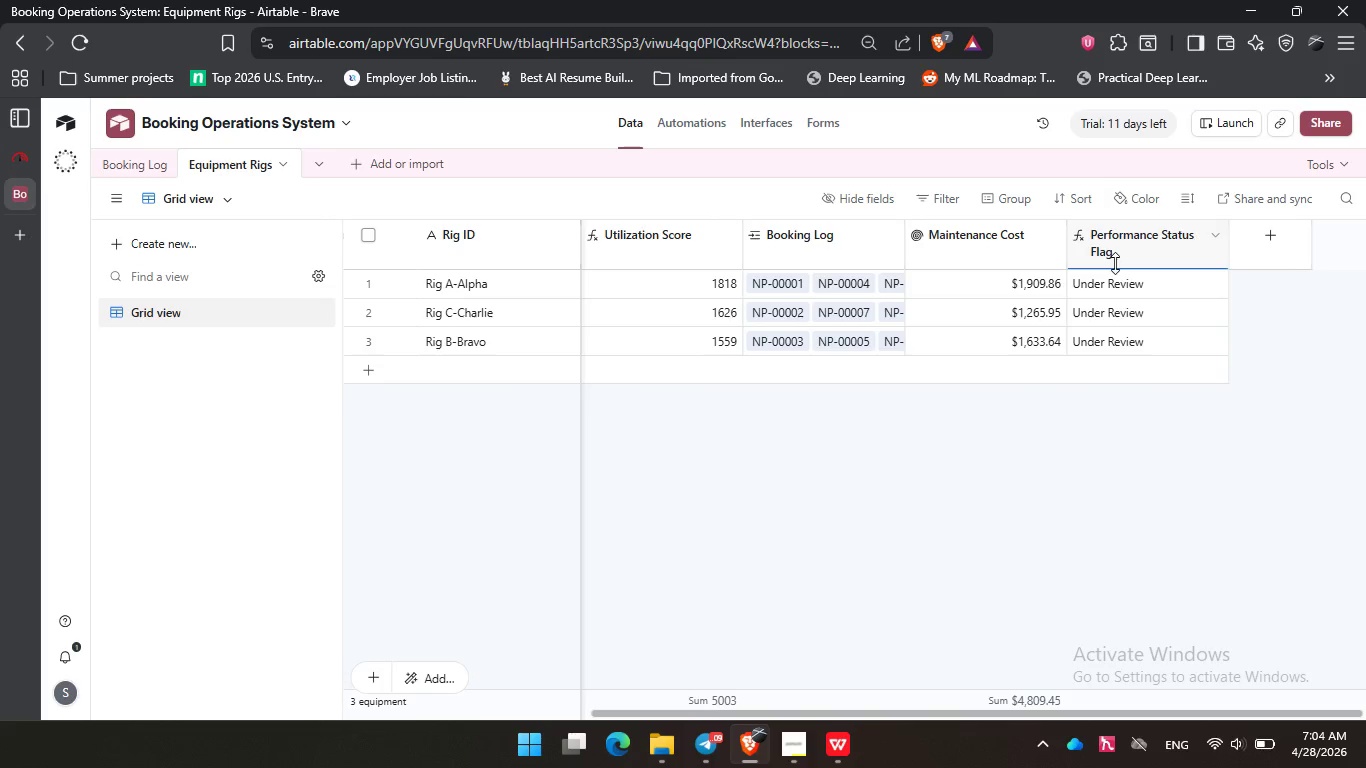 
double_click([1115, 263])
 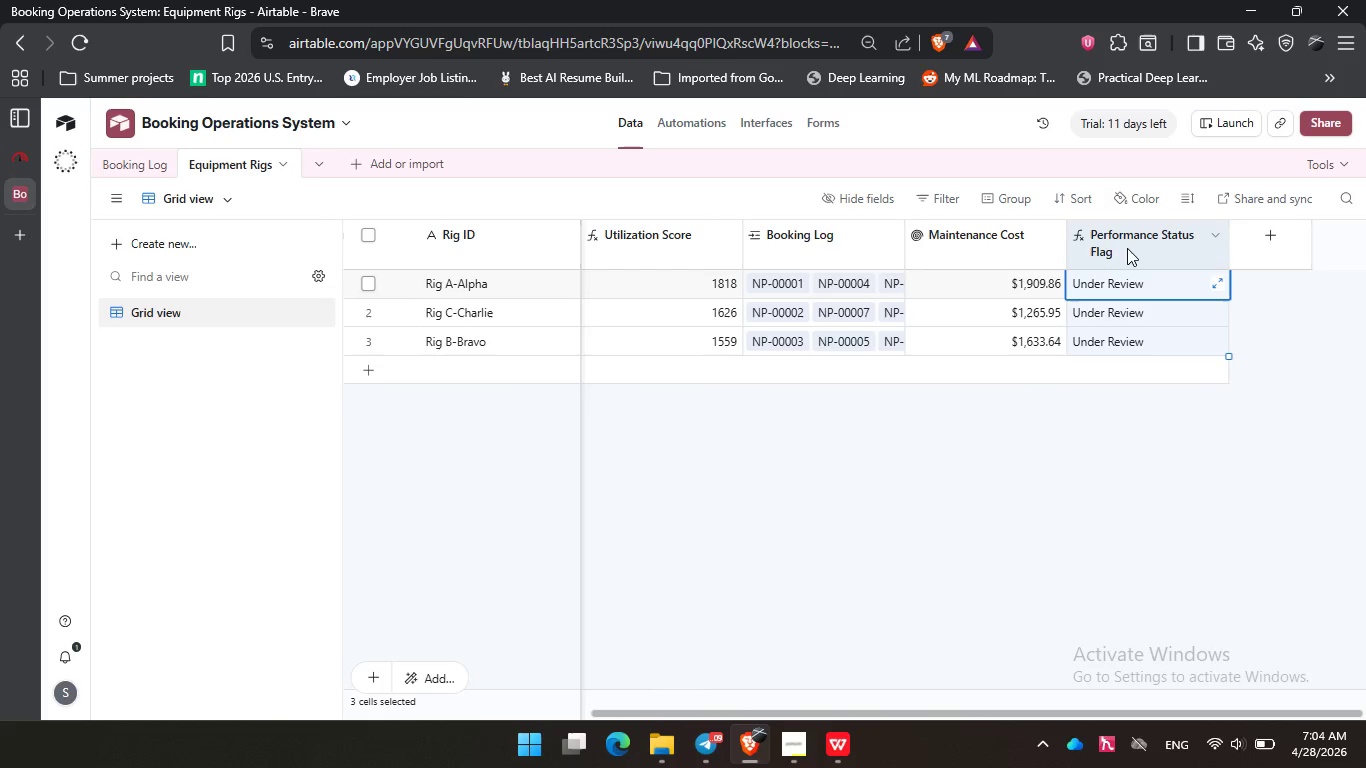 
double_click([1127, 248])
 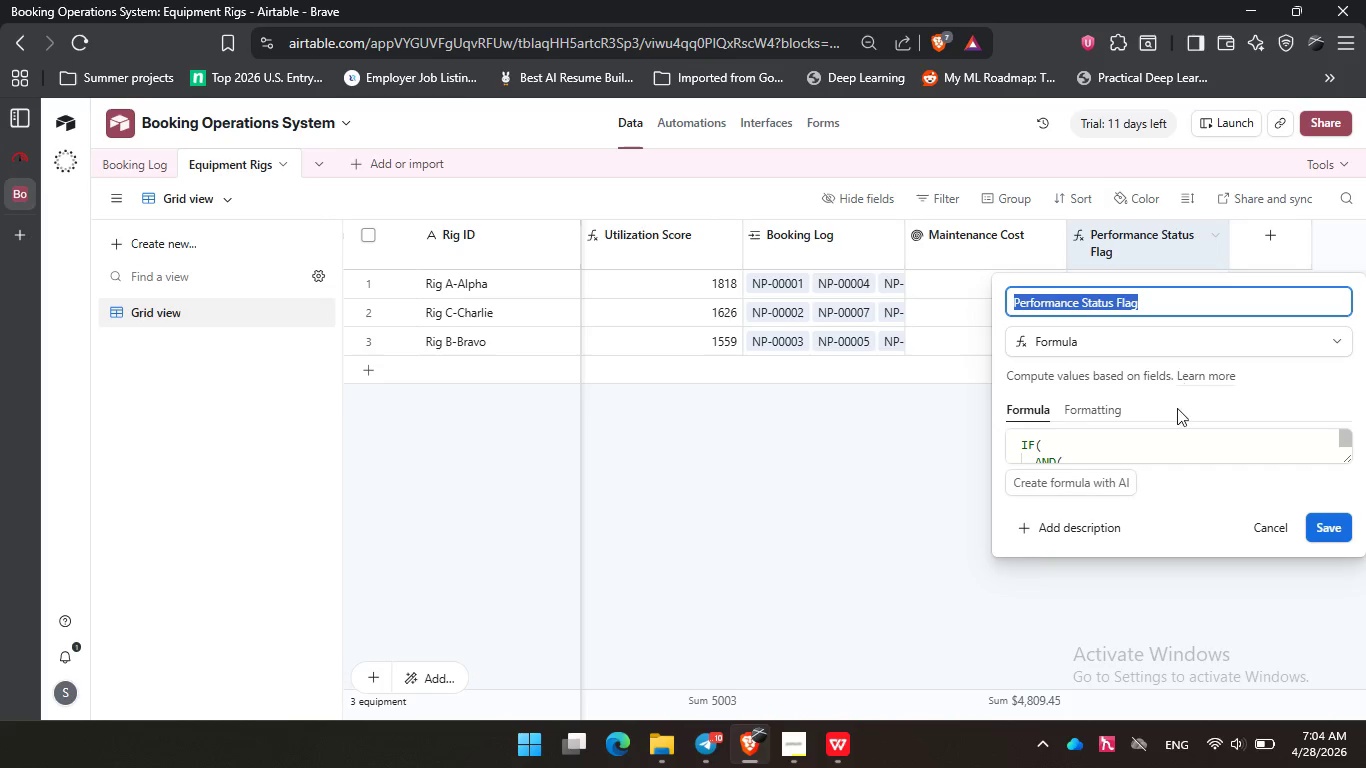 
left_click([1178, 411])
 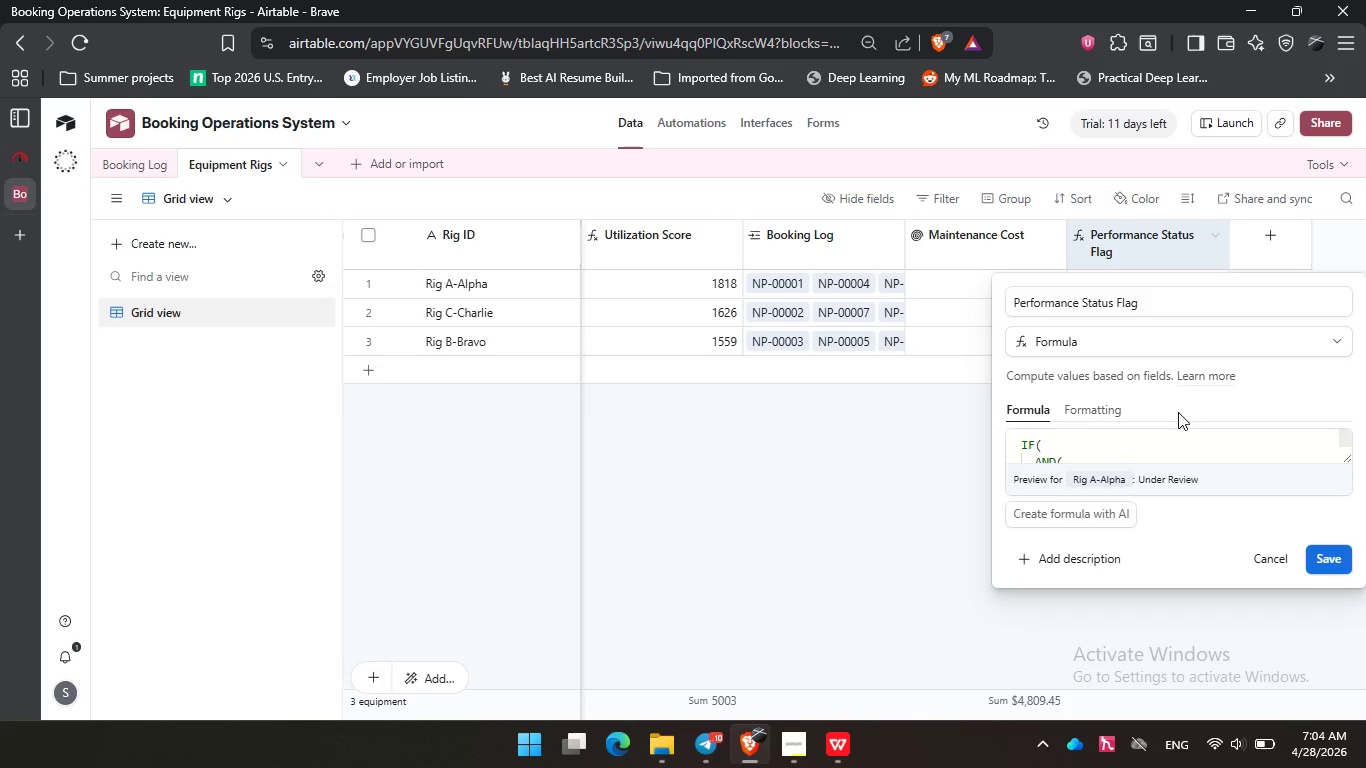 
scroll: coordinate [1178, 412], scroll_direction: down, amount: 1.0
 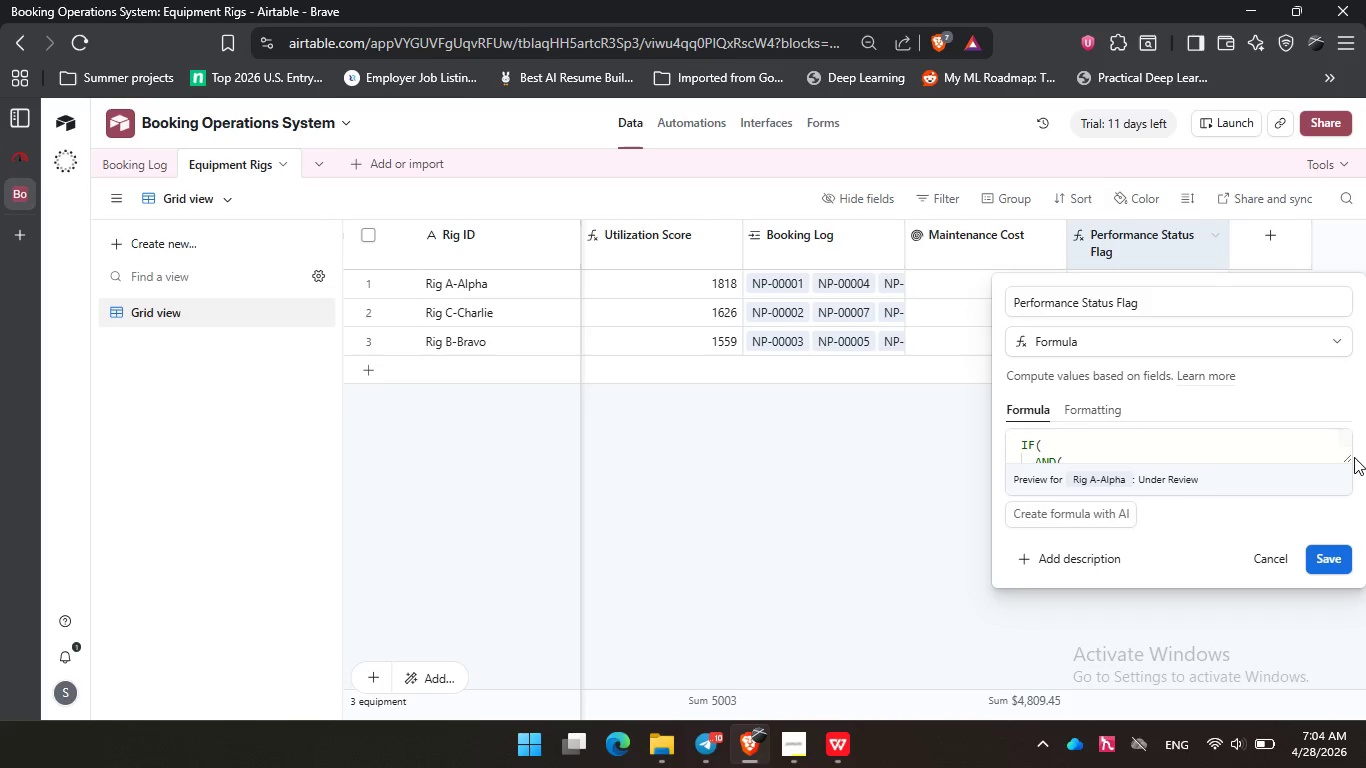 
left_click_drag(start_coordinate=[1345, 459], to_coordinate=[1353, 674])
 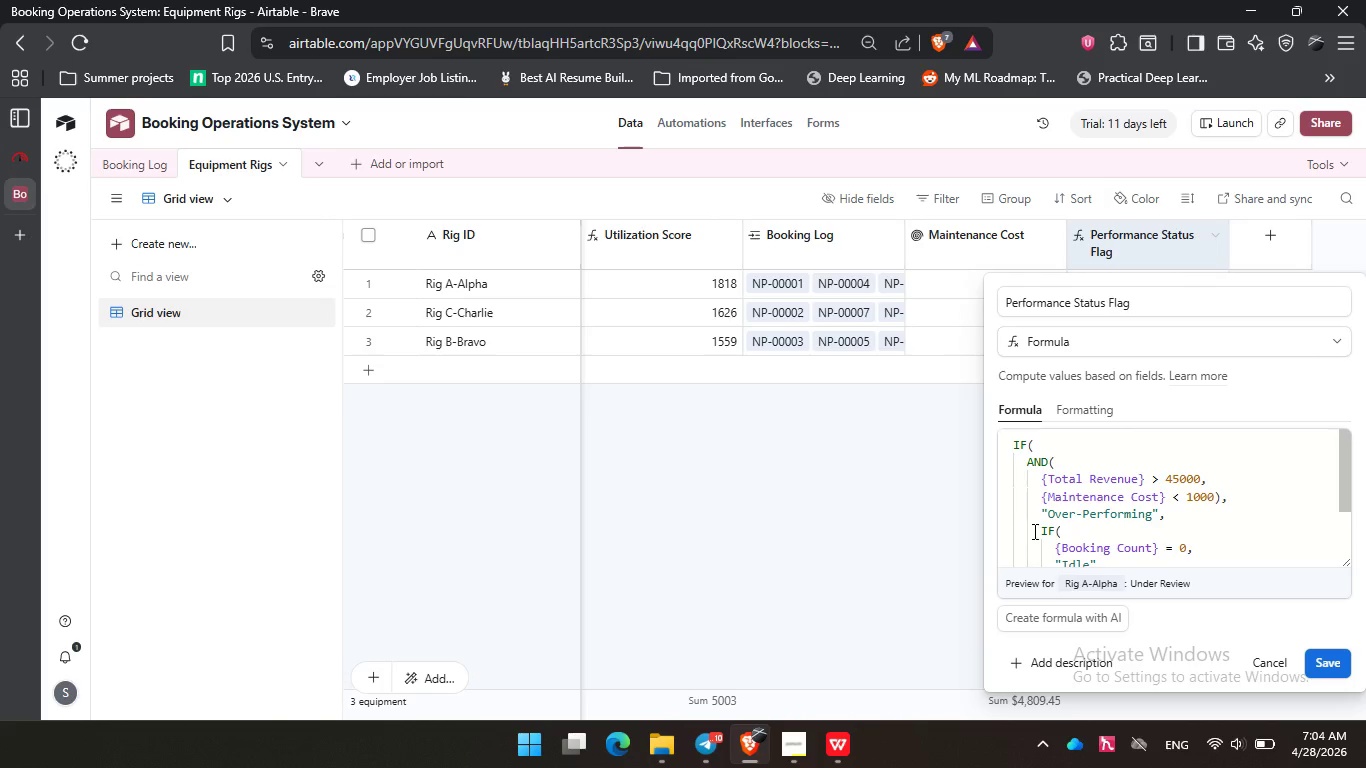 
left_click_drag(start_coordinate=[1033, 531], to_coordinate=[1093, 632])
 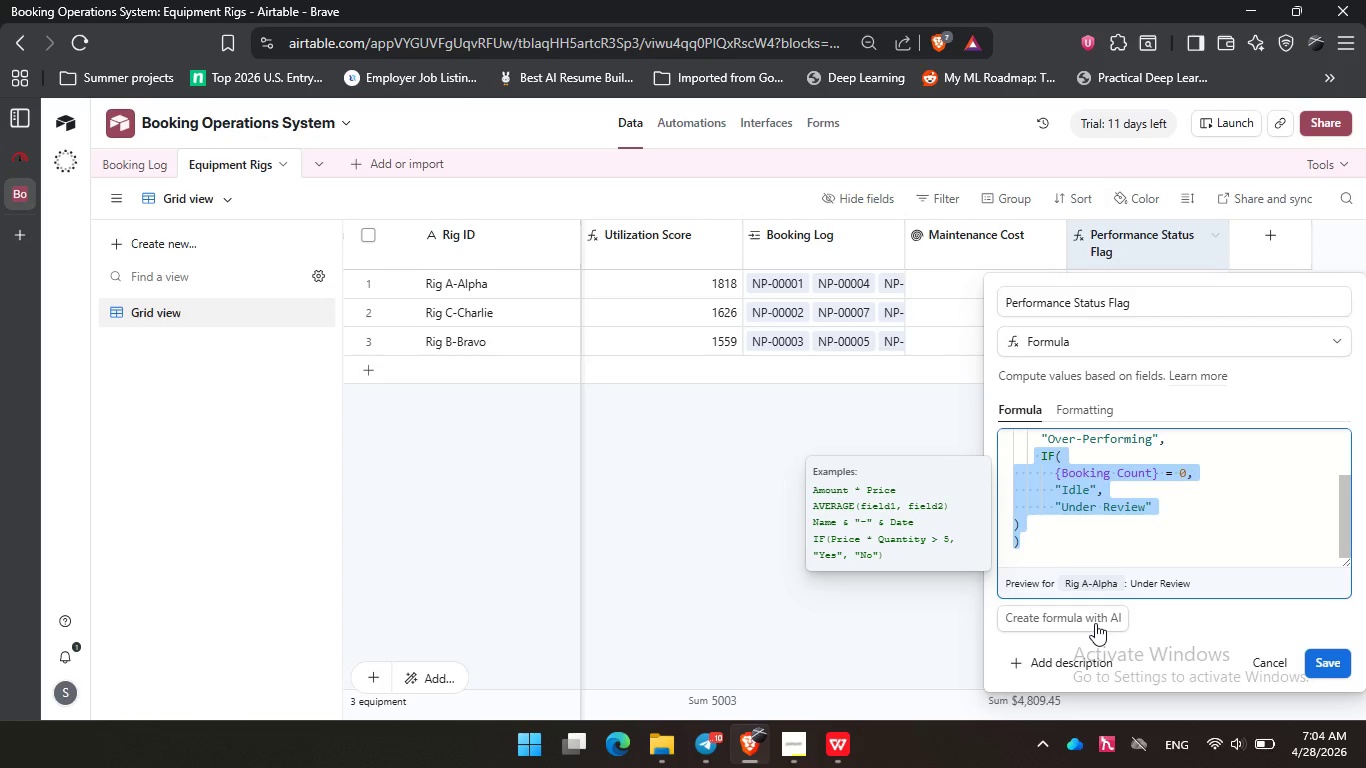 
key(Backspace)
 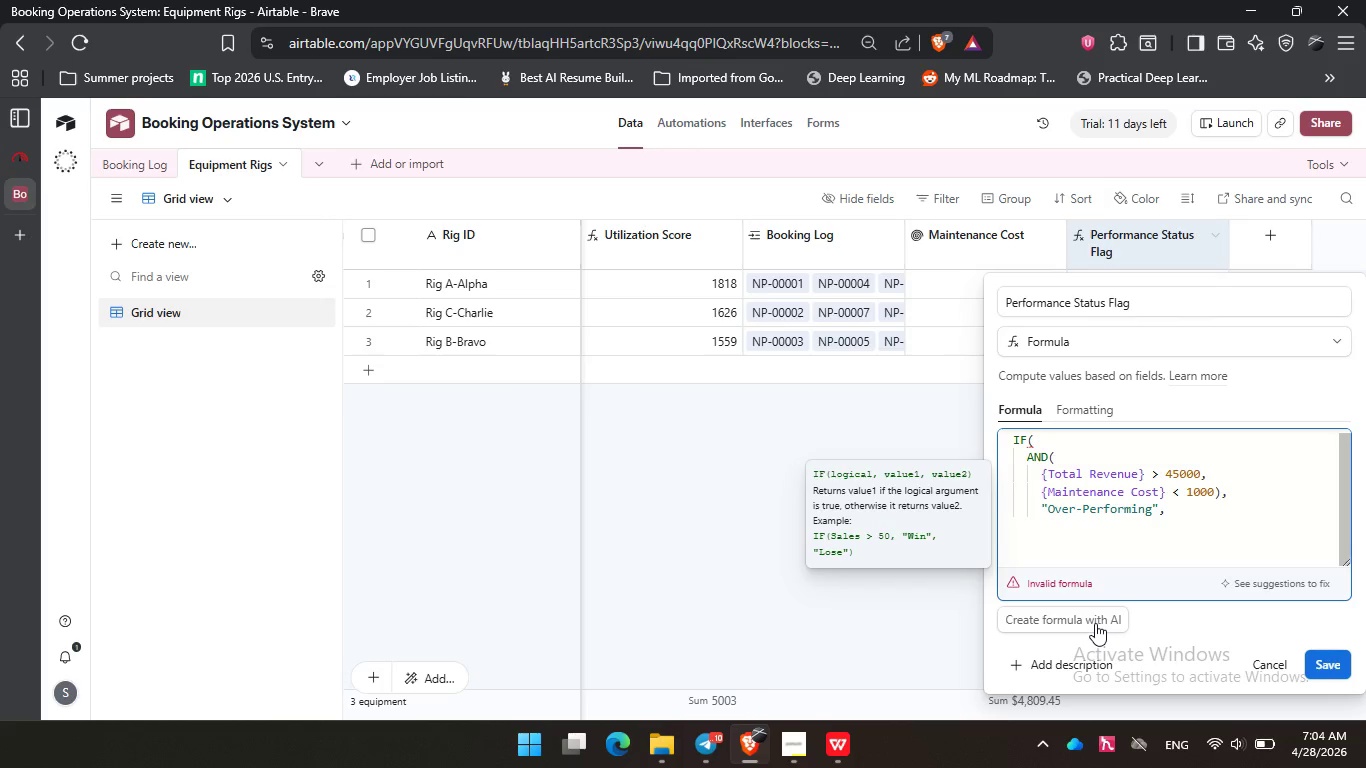 
key(Shift+0)
 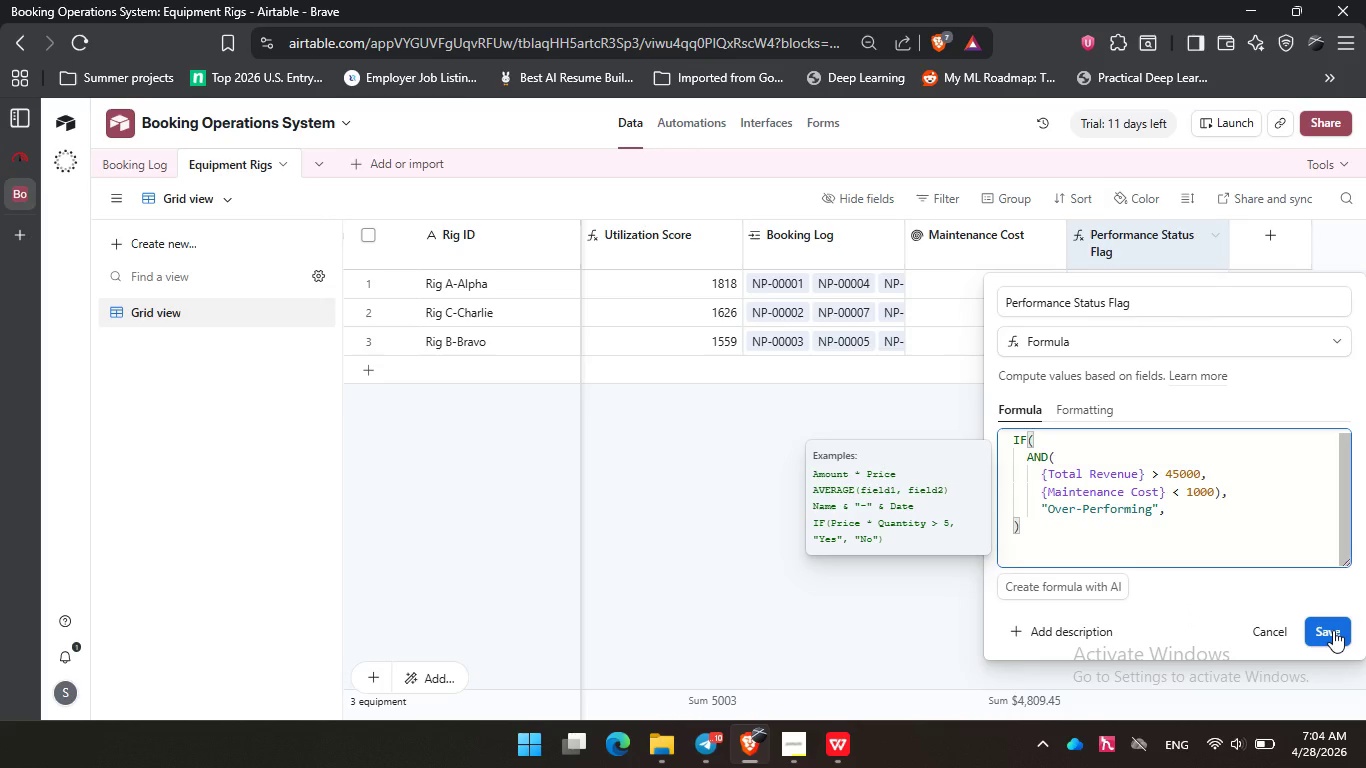 
left_click([1333, 630])
 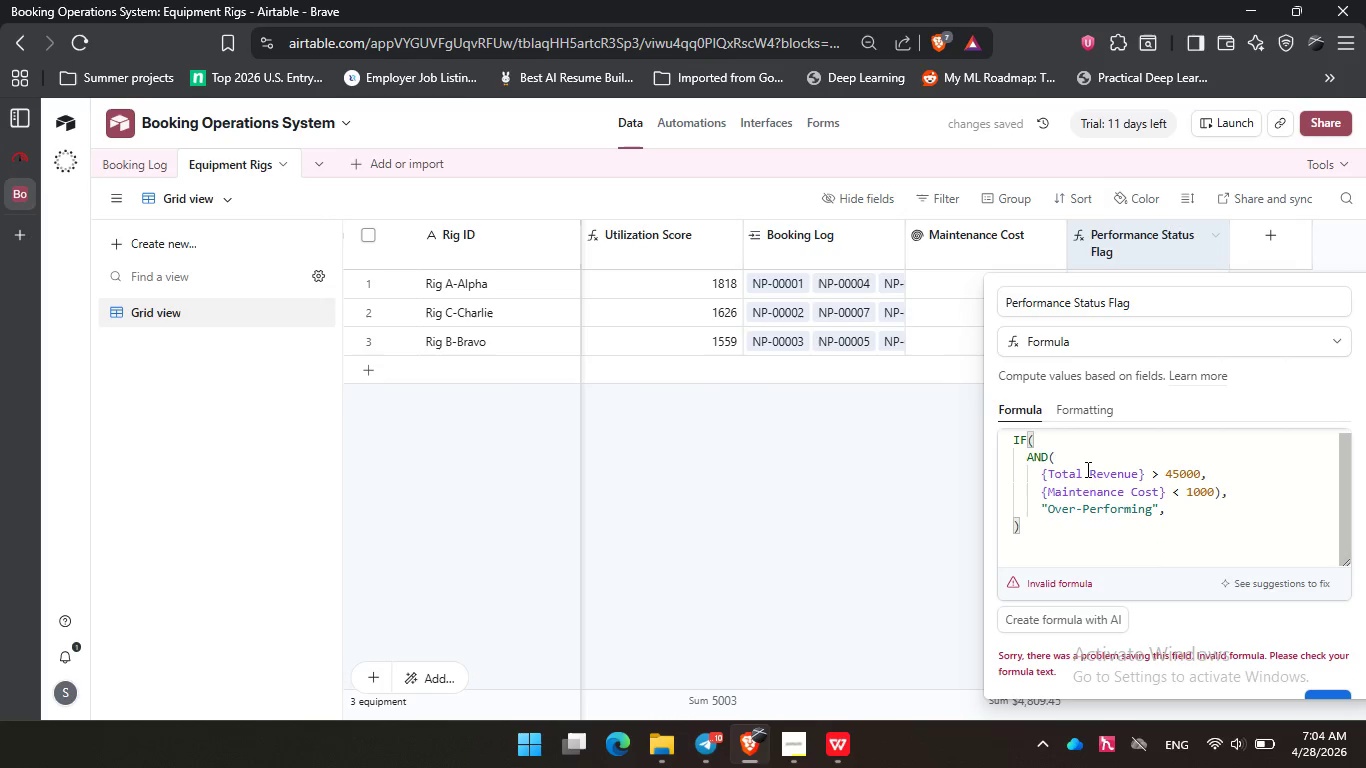 
left_click([1064, 439])
 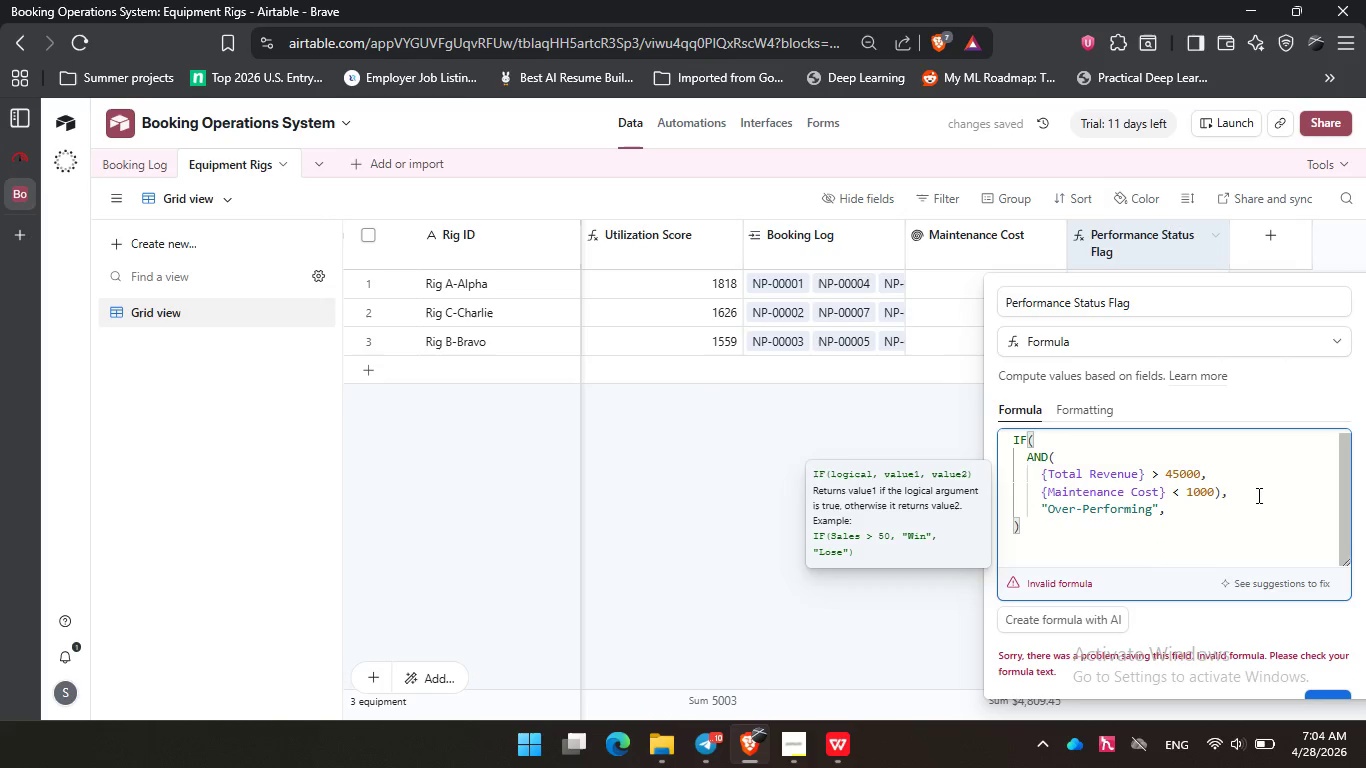 
left_click([1257, 494])
 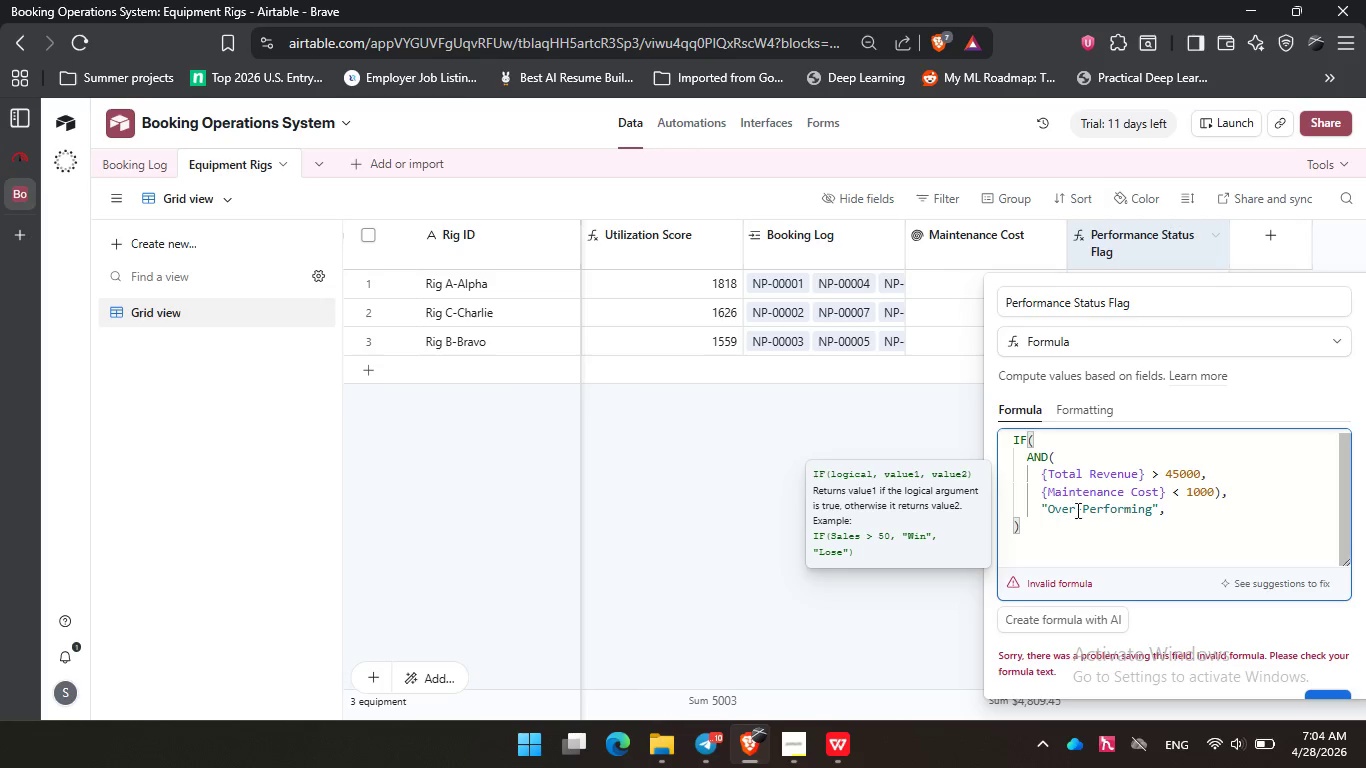 
left_click([1041, 476])
 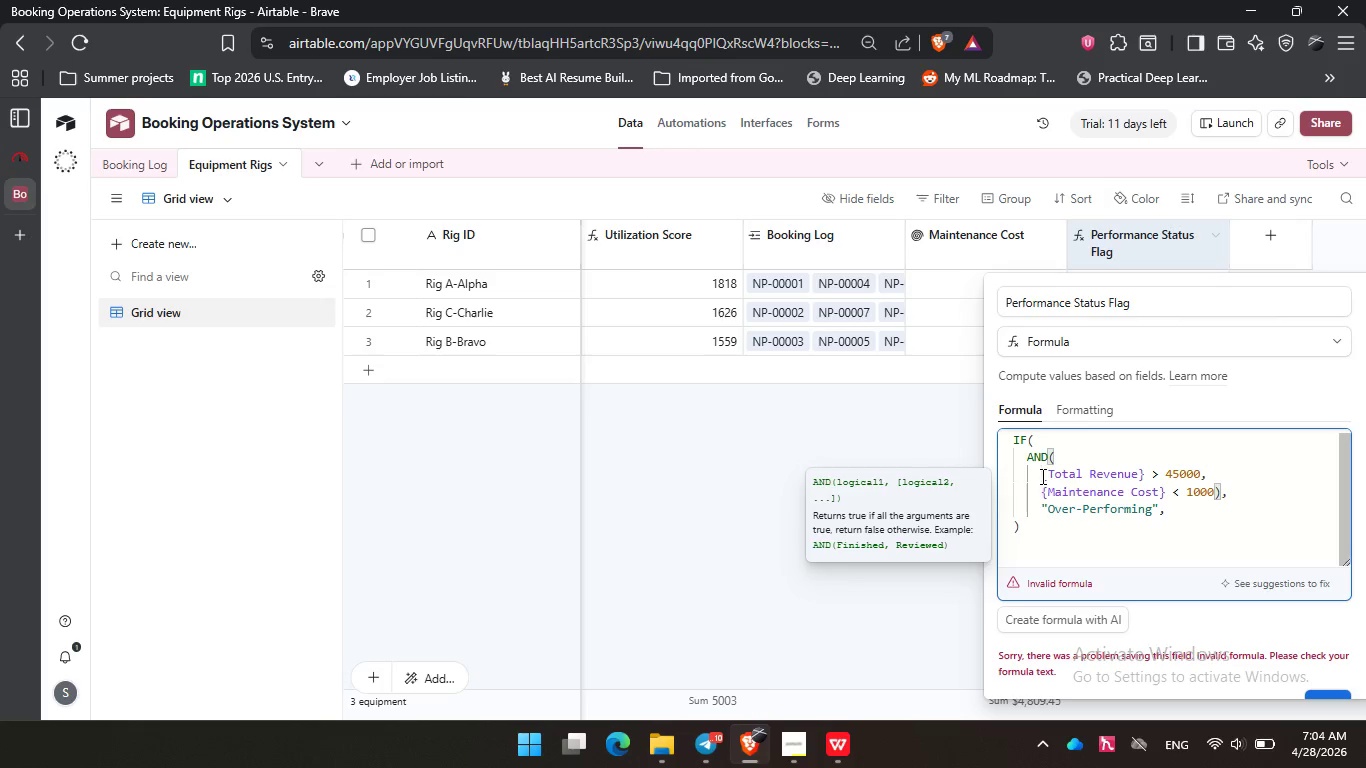 
key(Backspace)
 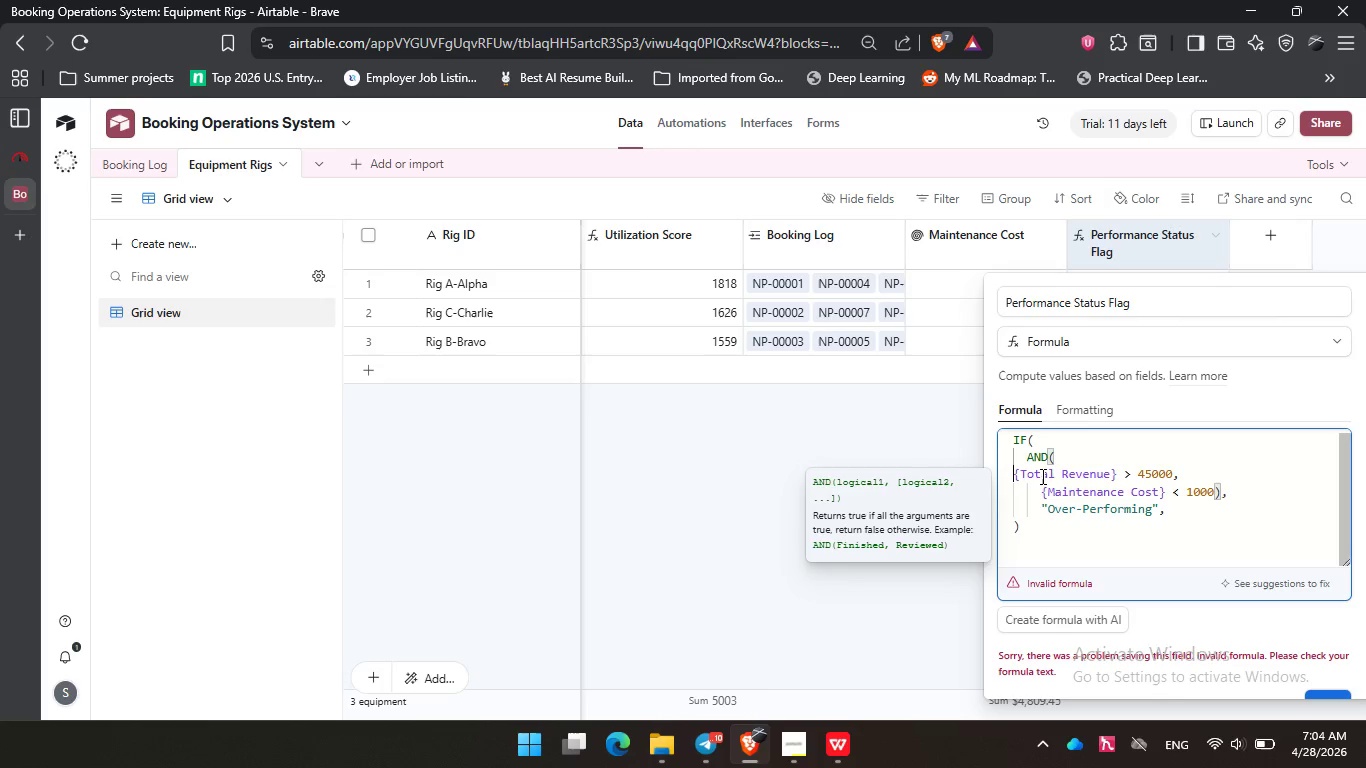 
key(Backspace)
 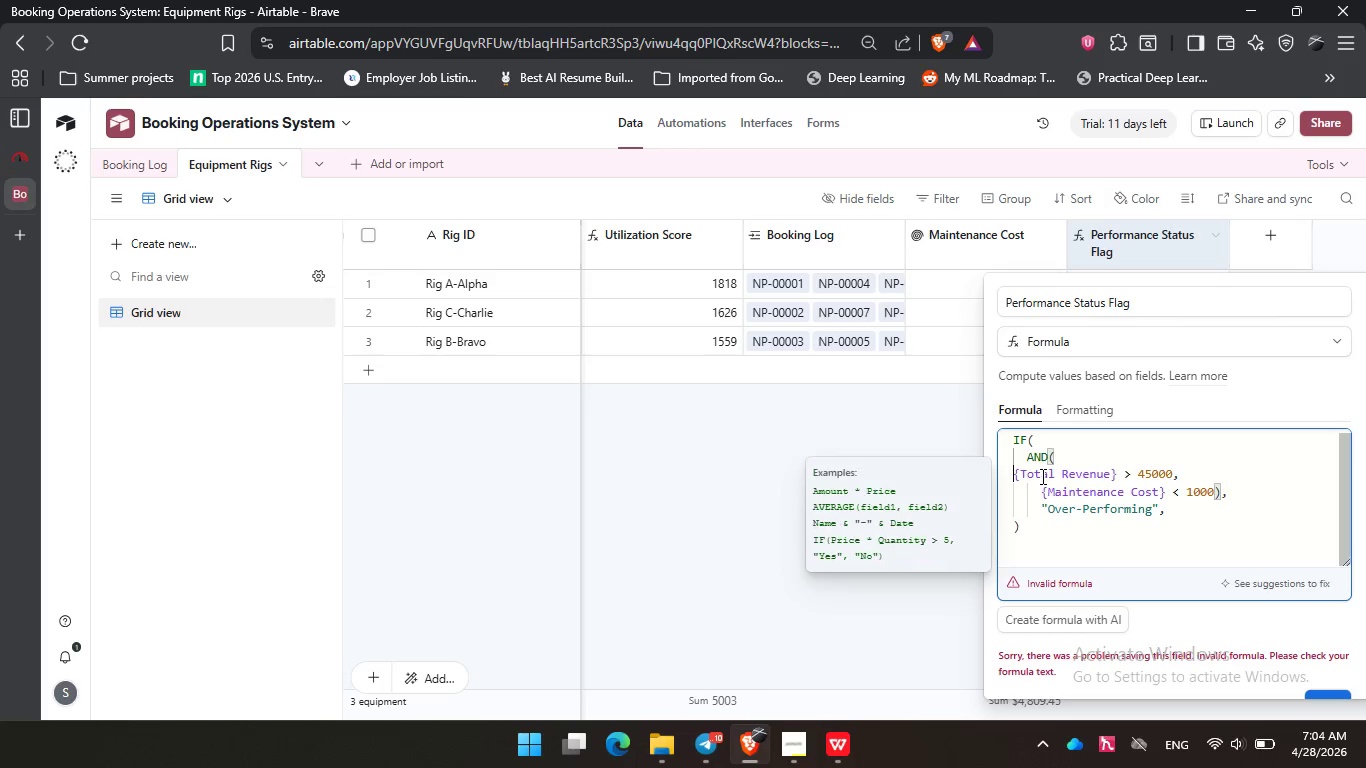 
key(Backspace)
 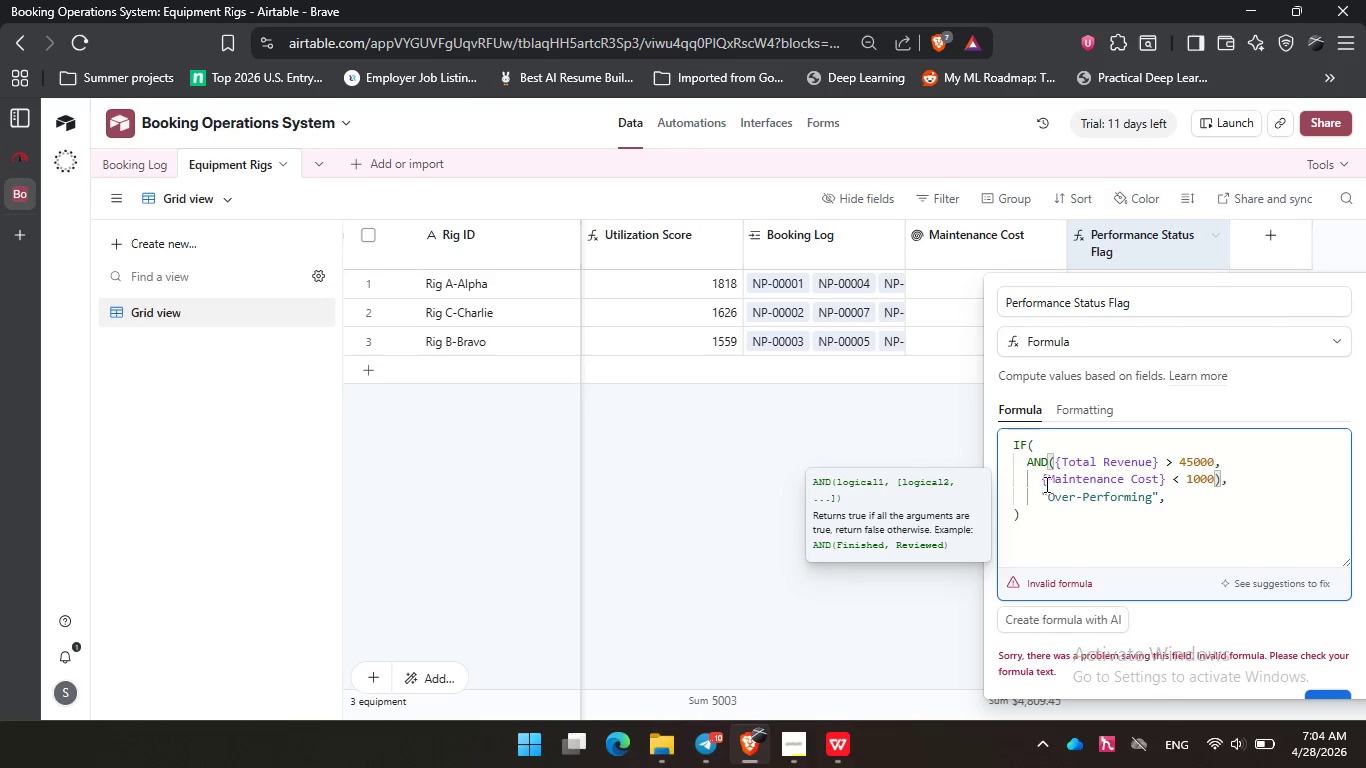 
left_click([1043, 480])
 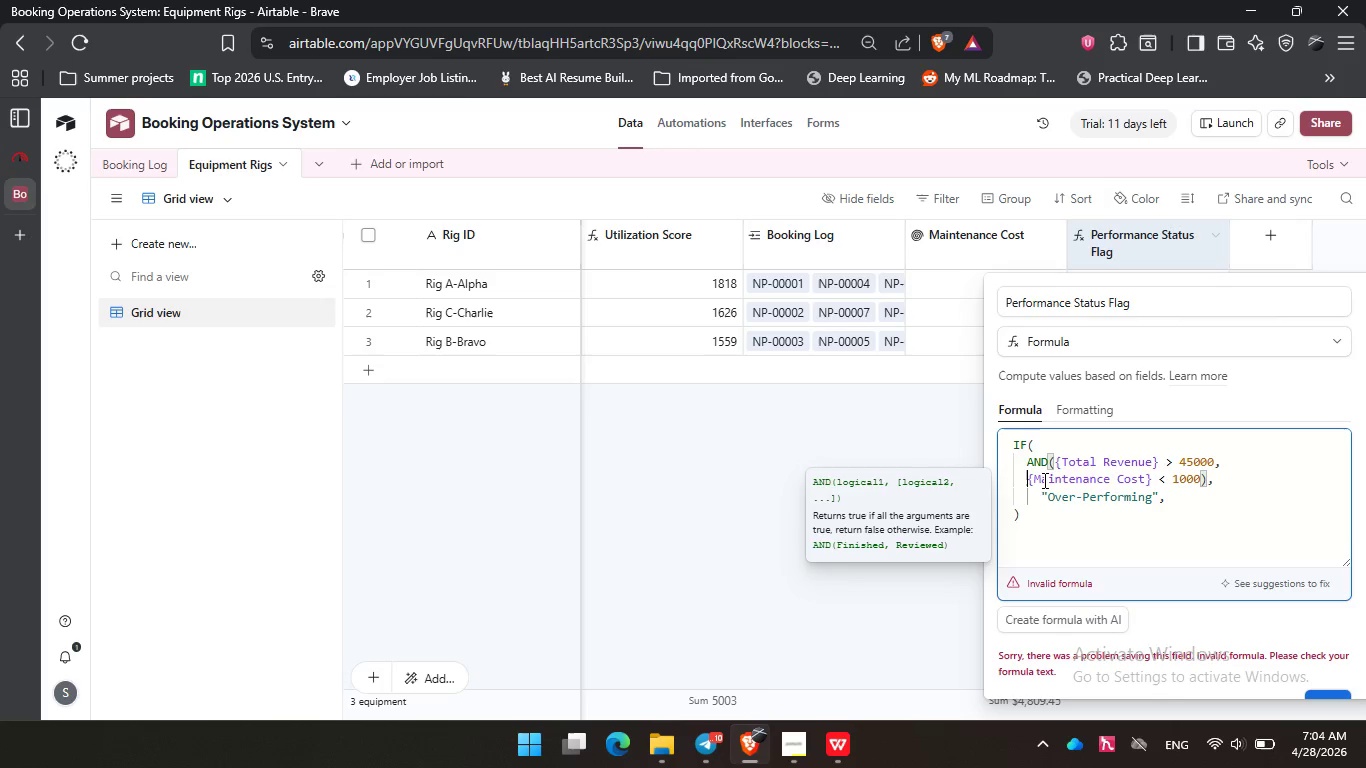 
key(Backspace)
 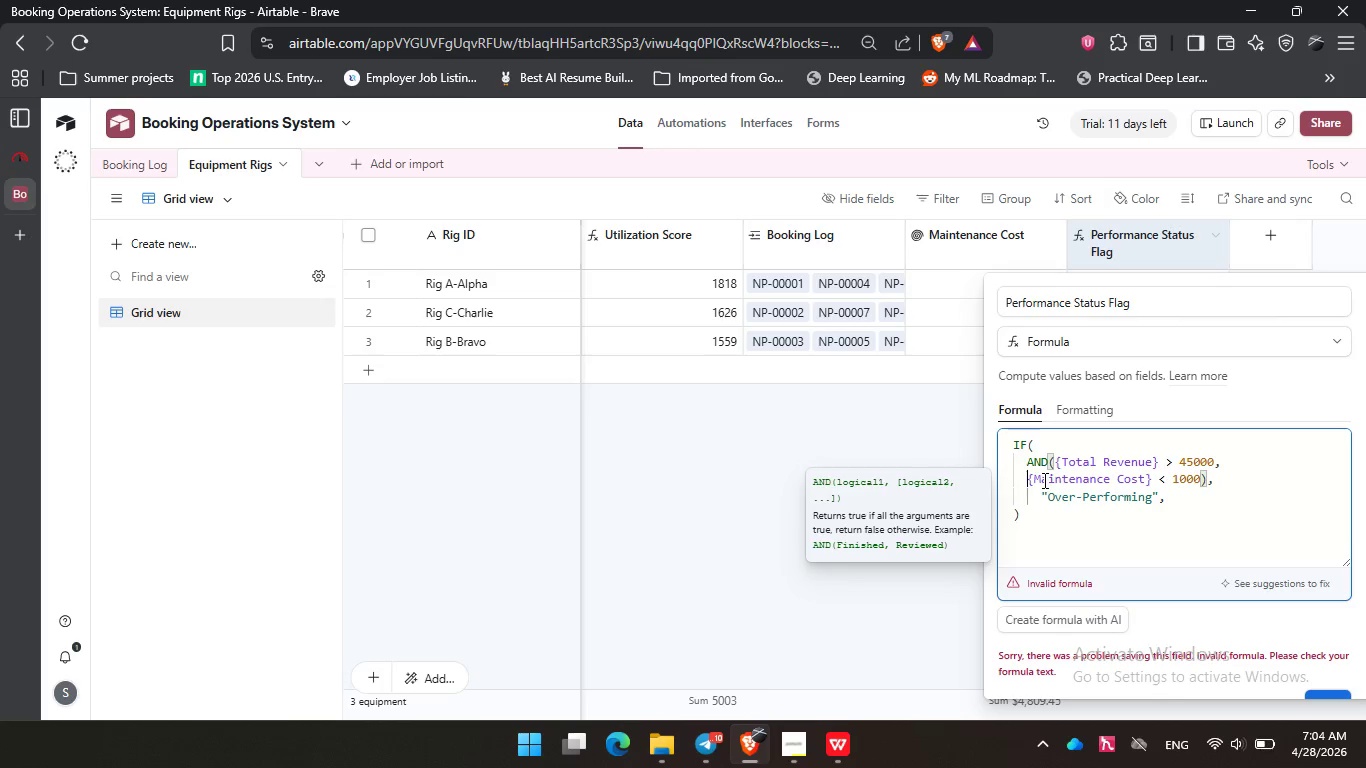 
key(Backspace)
 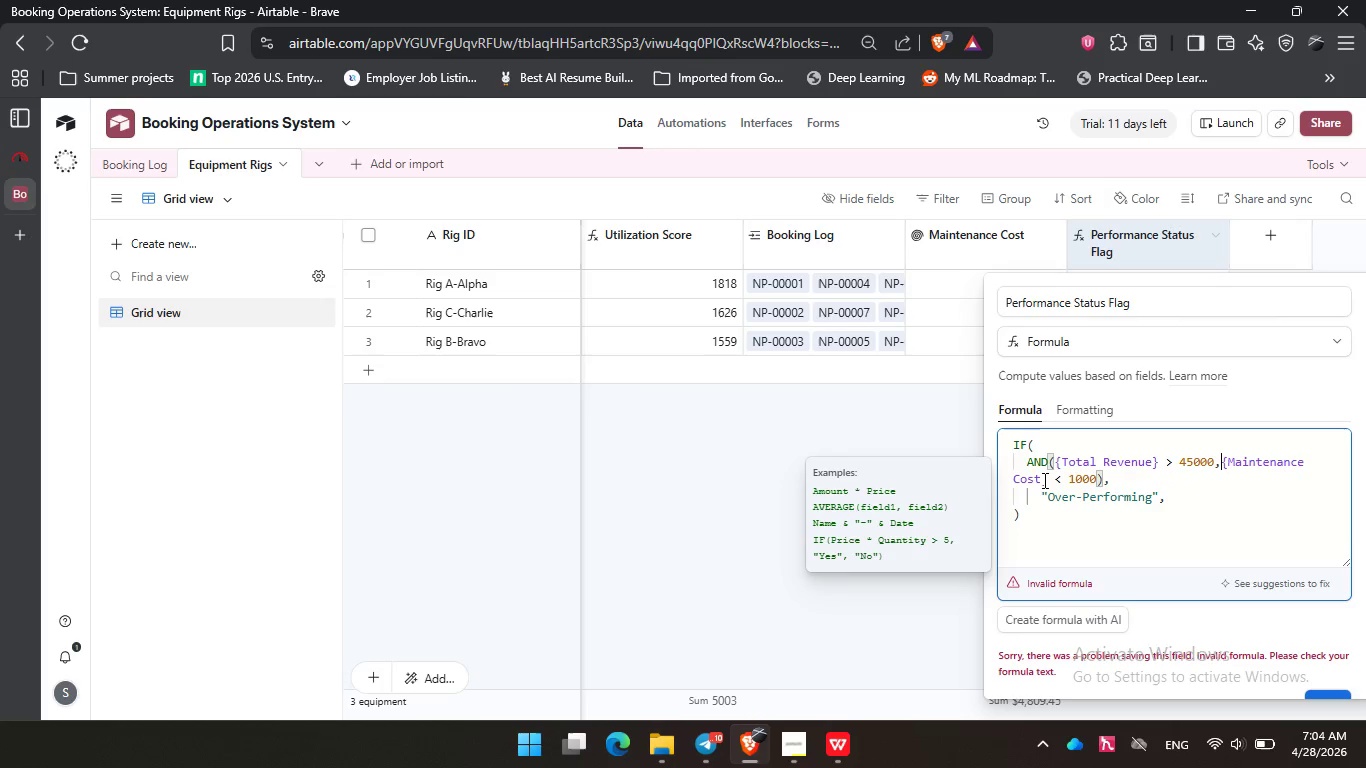 
key(Backspace)
 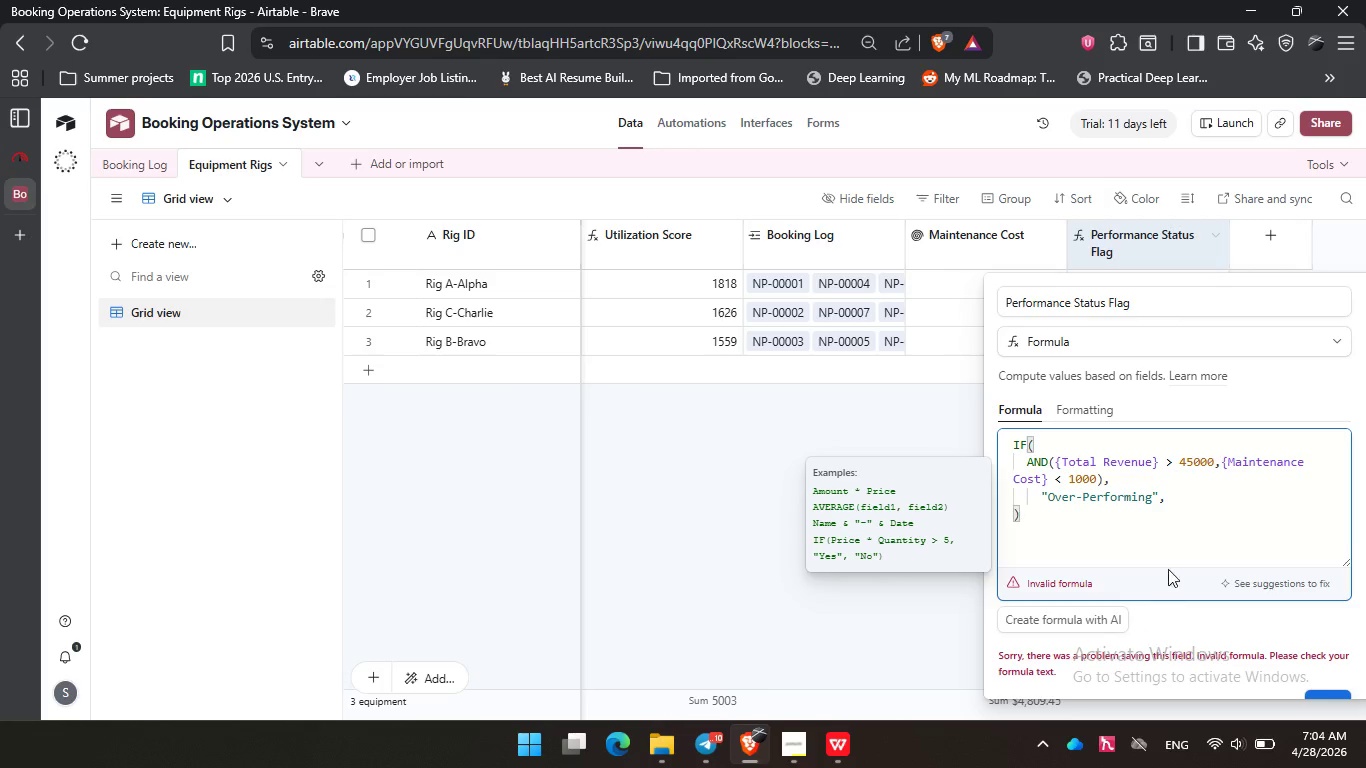 
wait(7.52)
 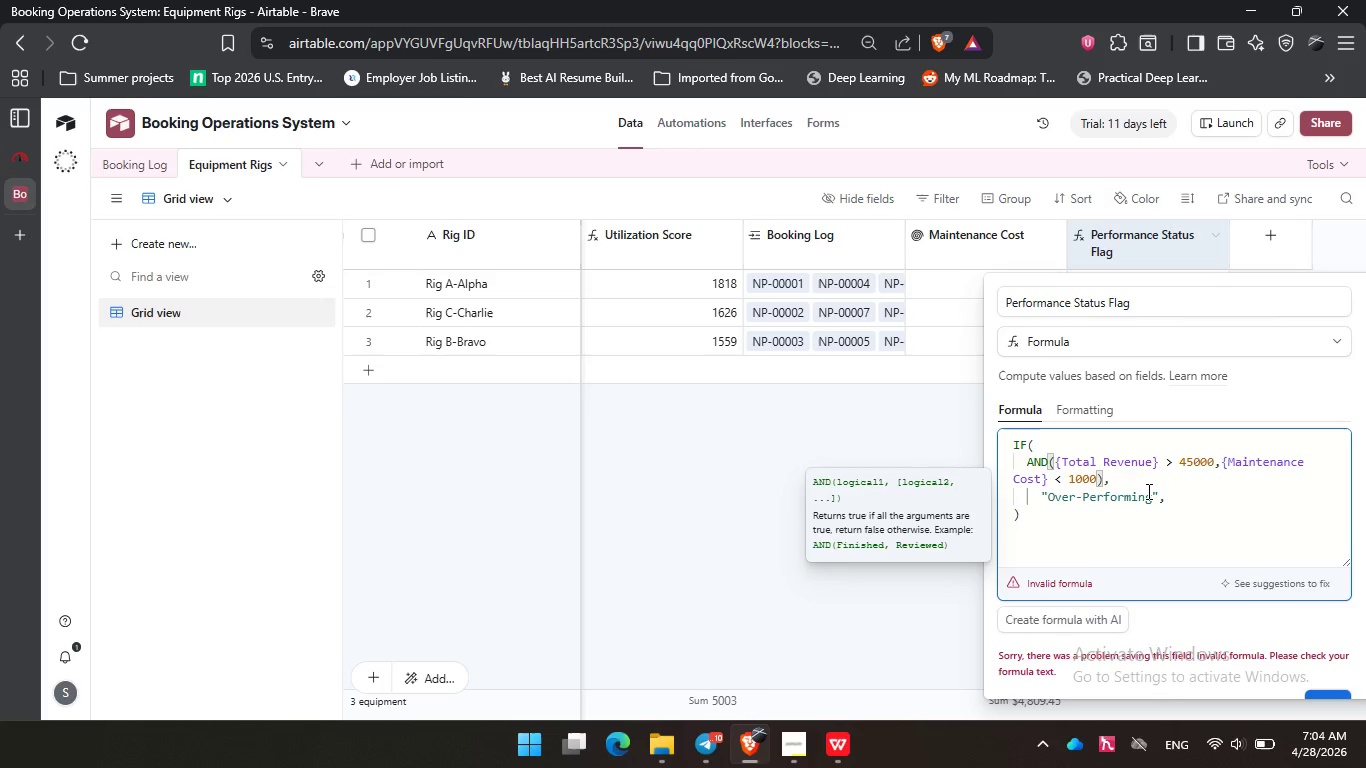 
left_click([1175, 490])
 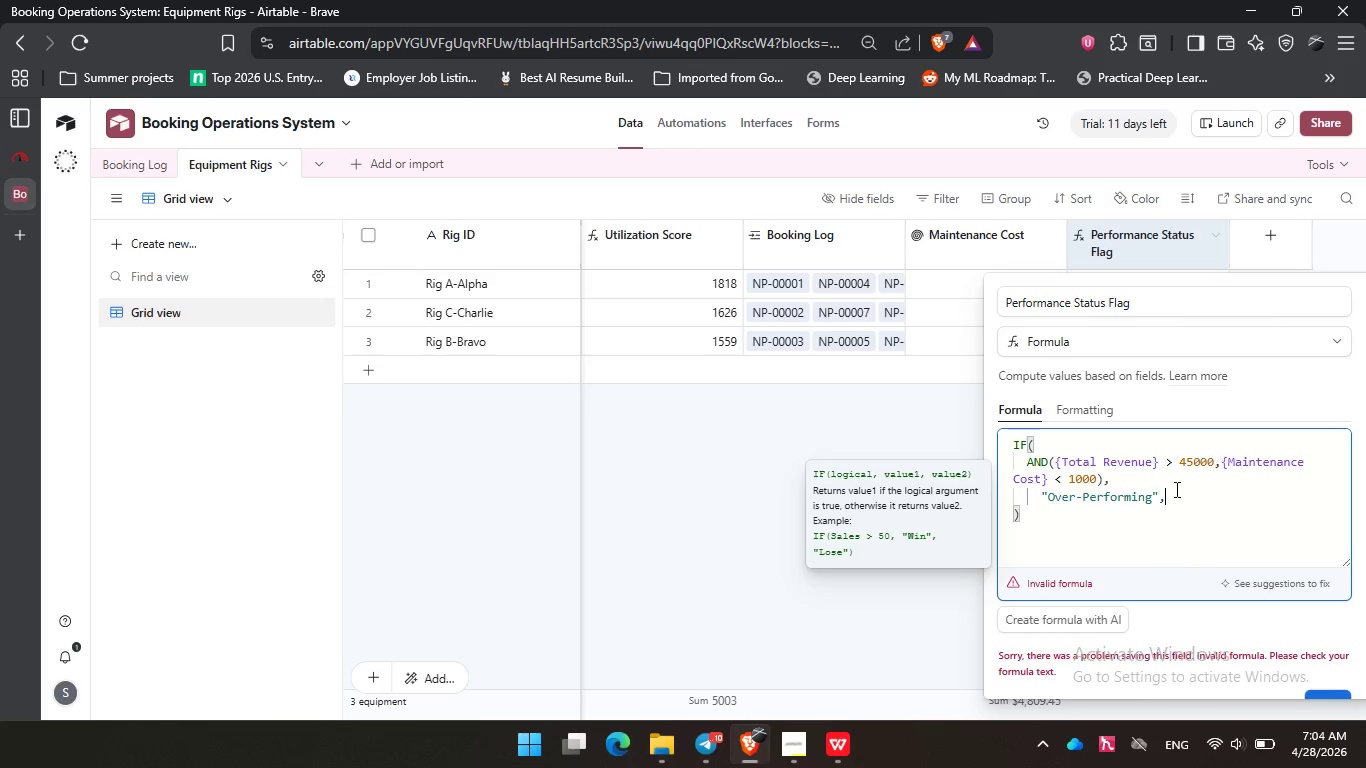 
key(Backspace)
 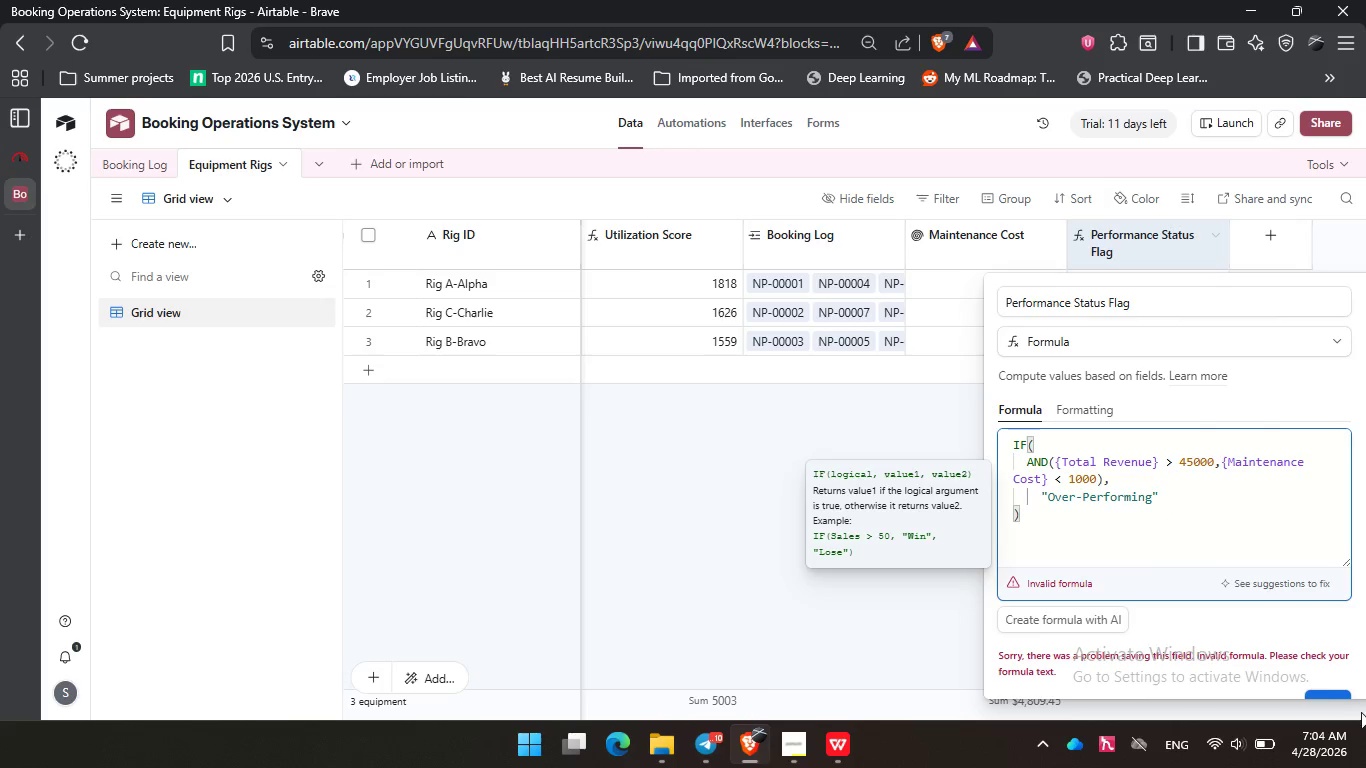 
left_click([1318, 692])
 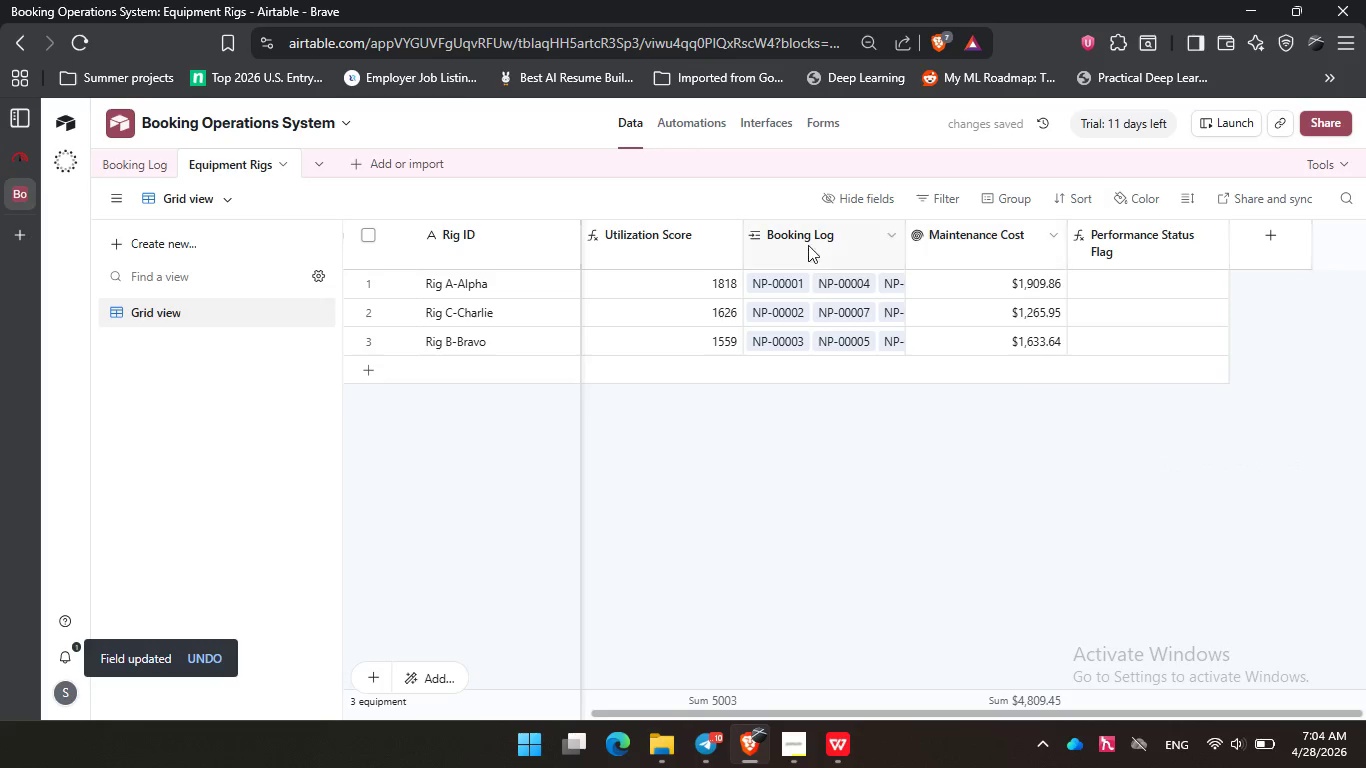 
wait(5.45)
 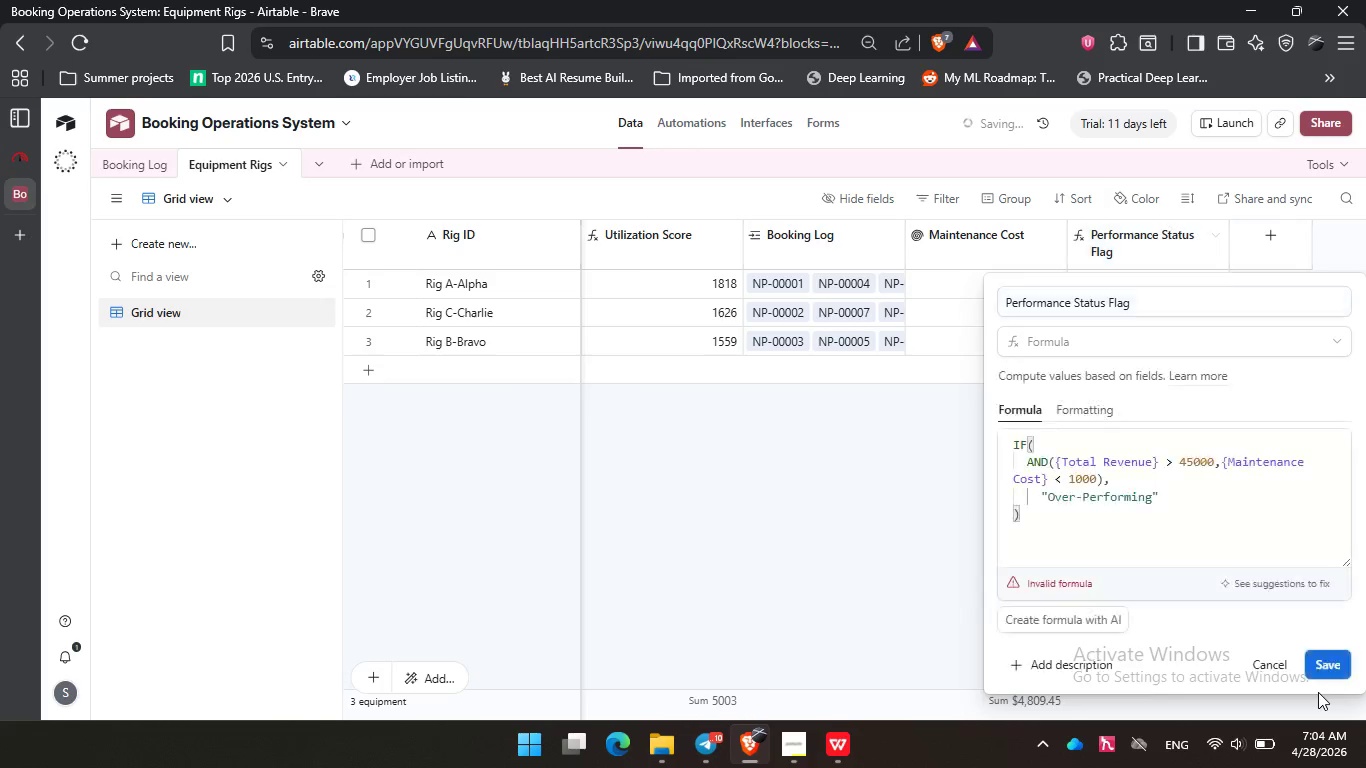 
left_click_drag(start_coordinate=[978, 713], to_coordinate=[949, 742])
 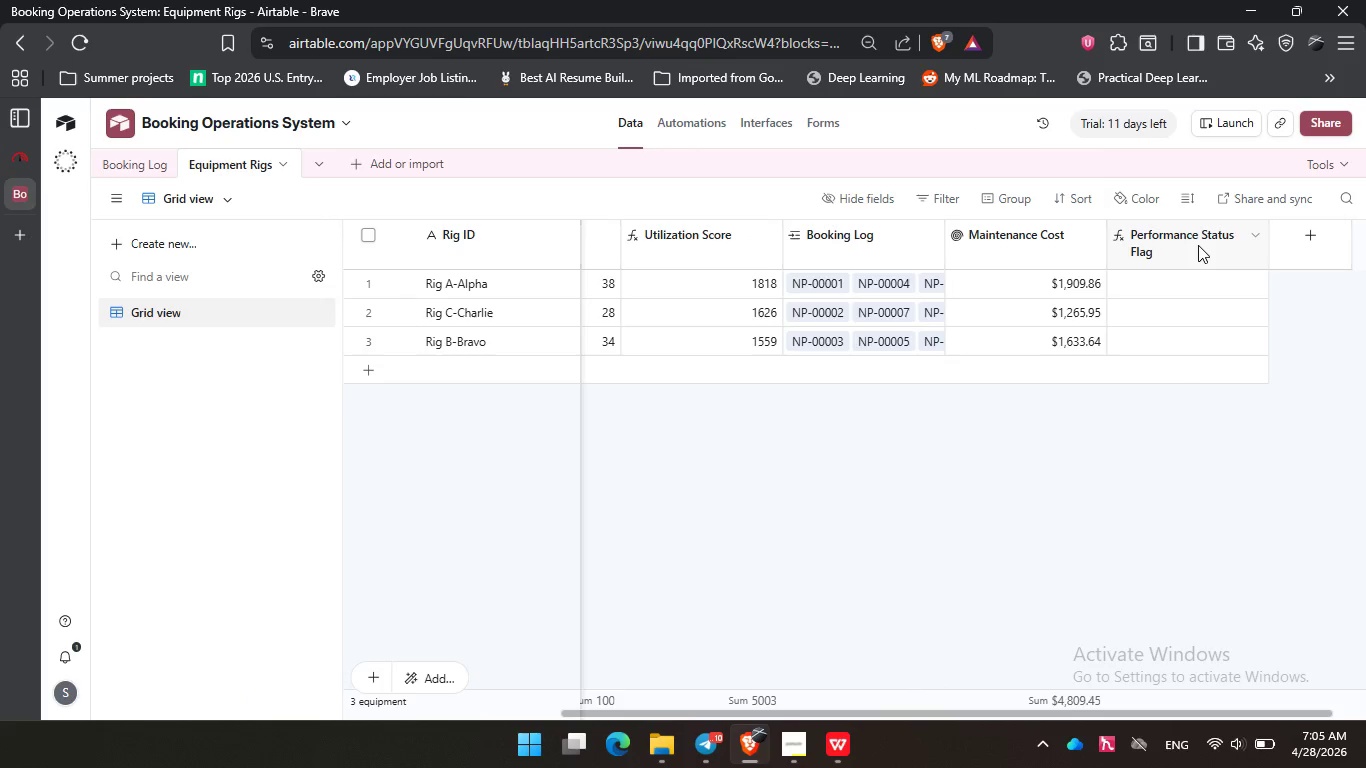 
double_click([1198, 245])
 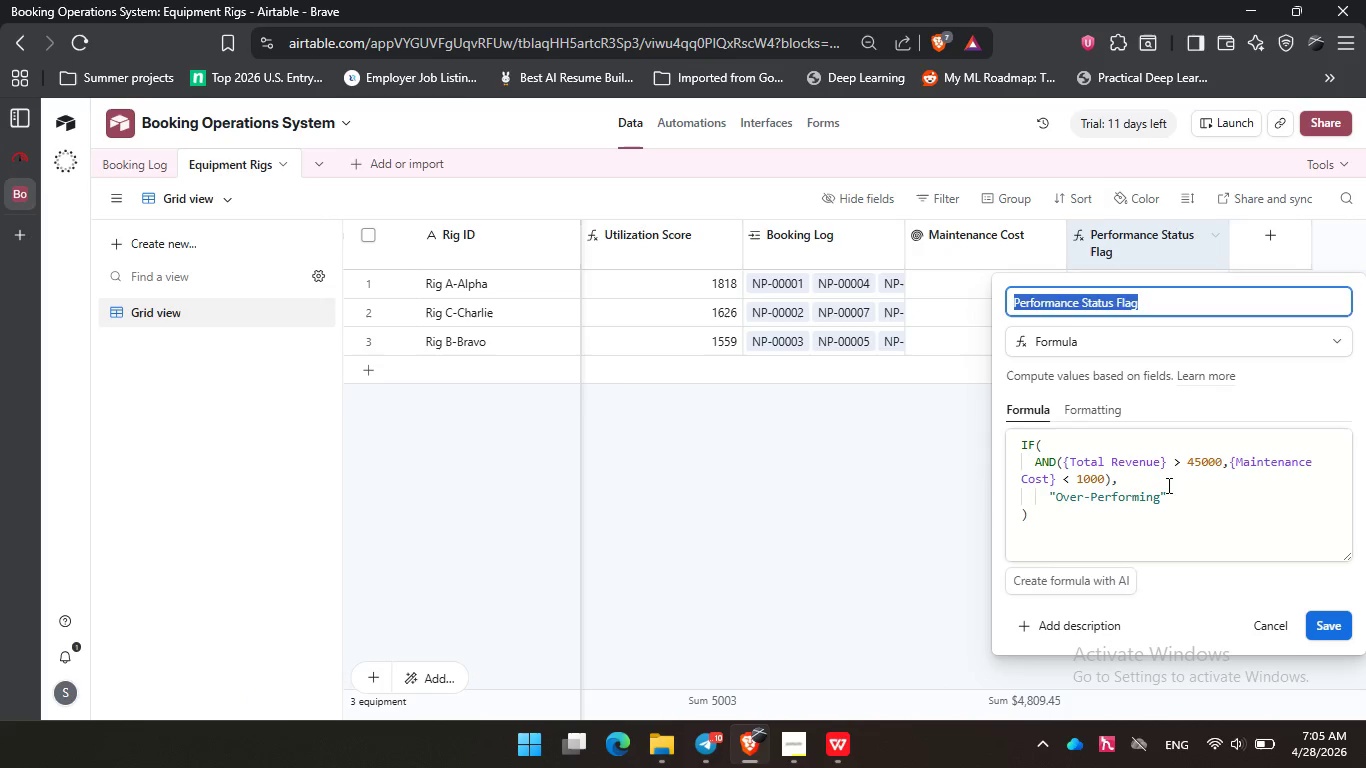 
left_click([1173, 481])
 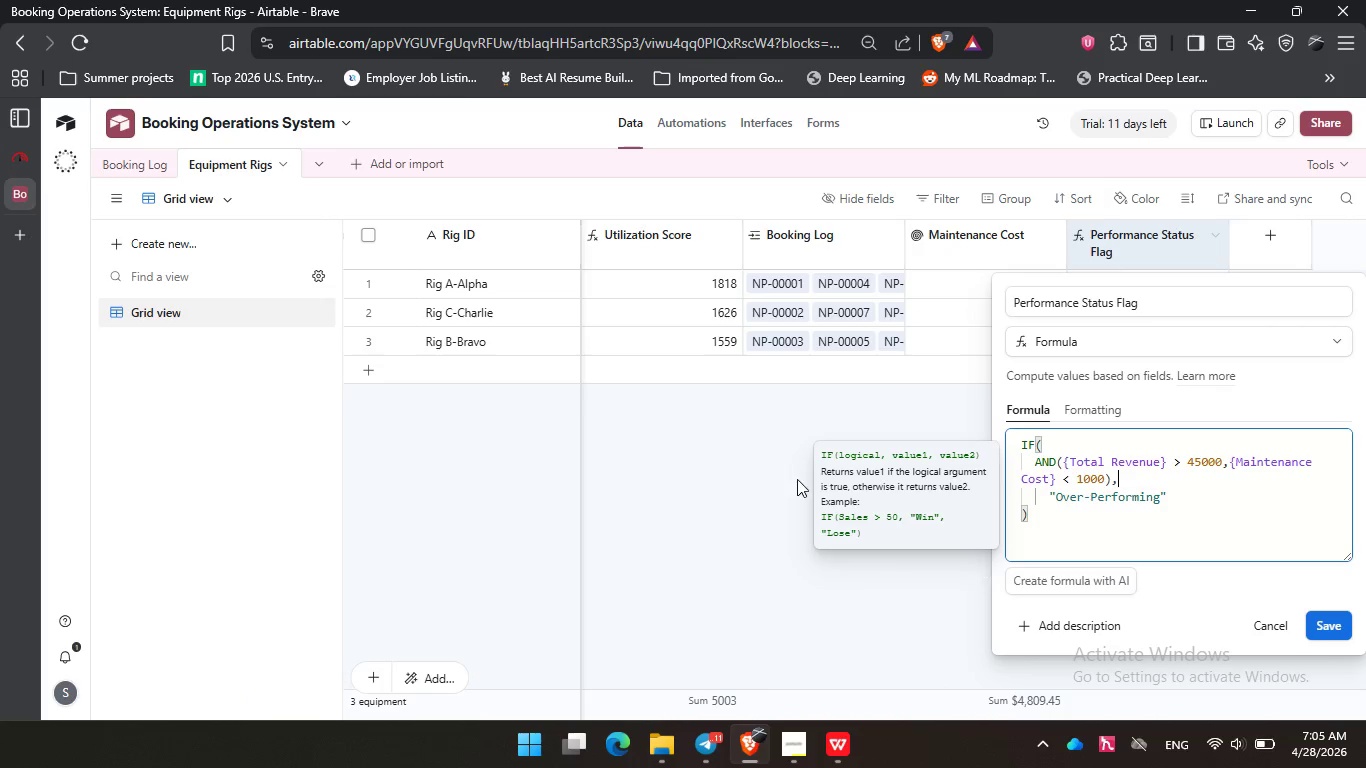 
left_click([765, 475])
 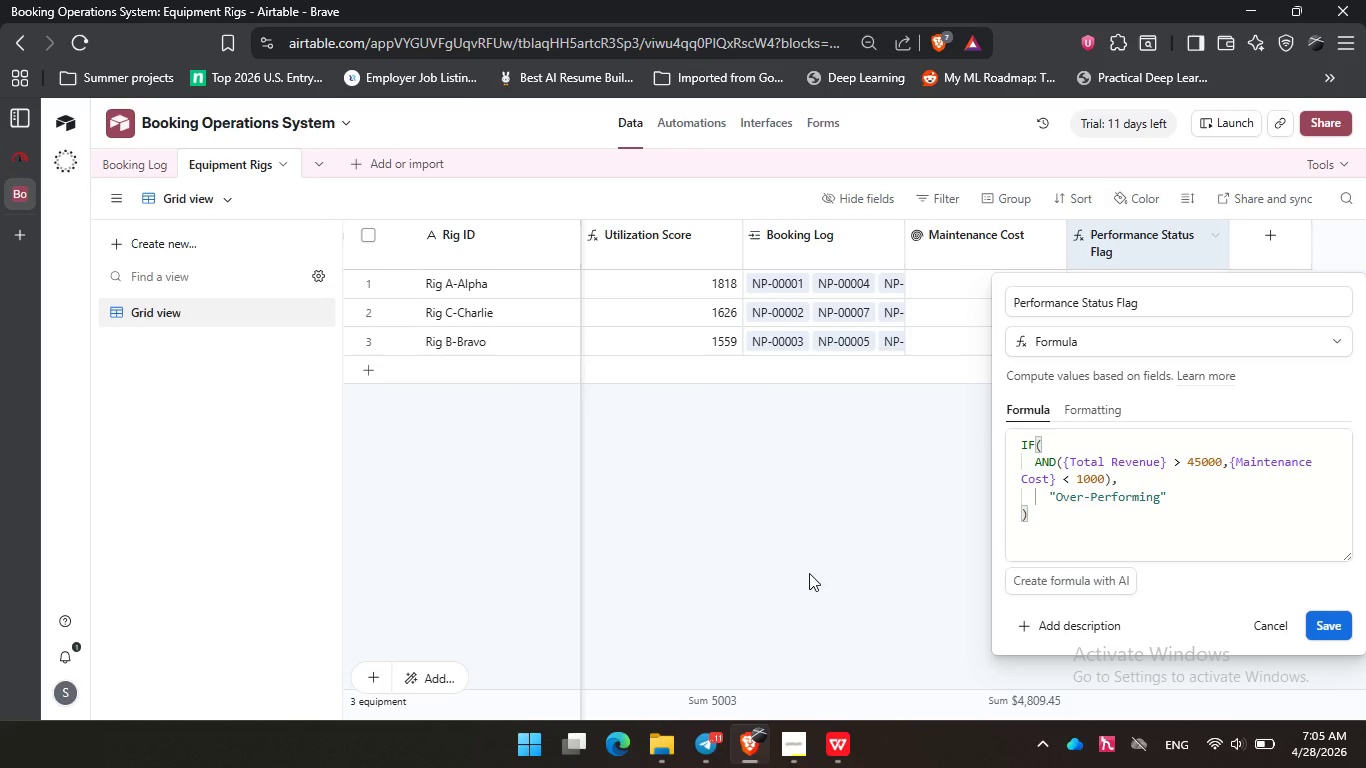 
left_click([807, 517])
 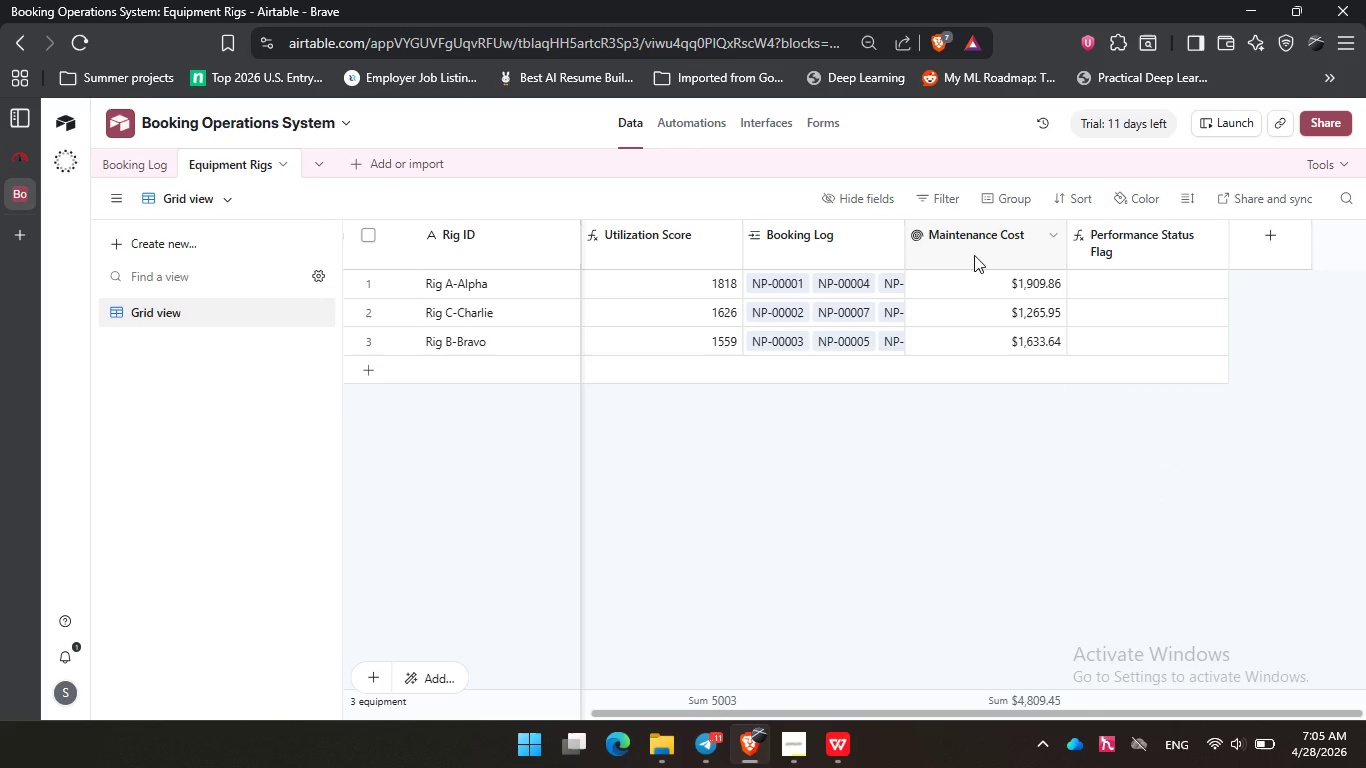 
double_click([974, 255])
 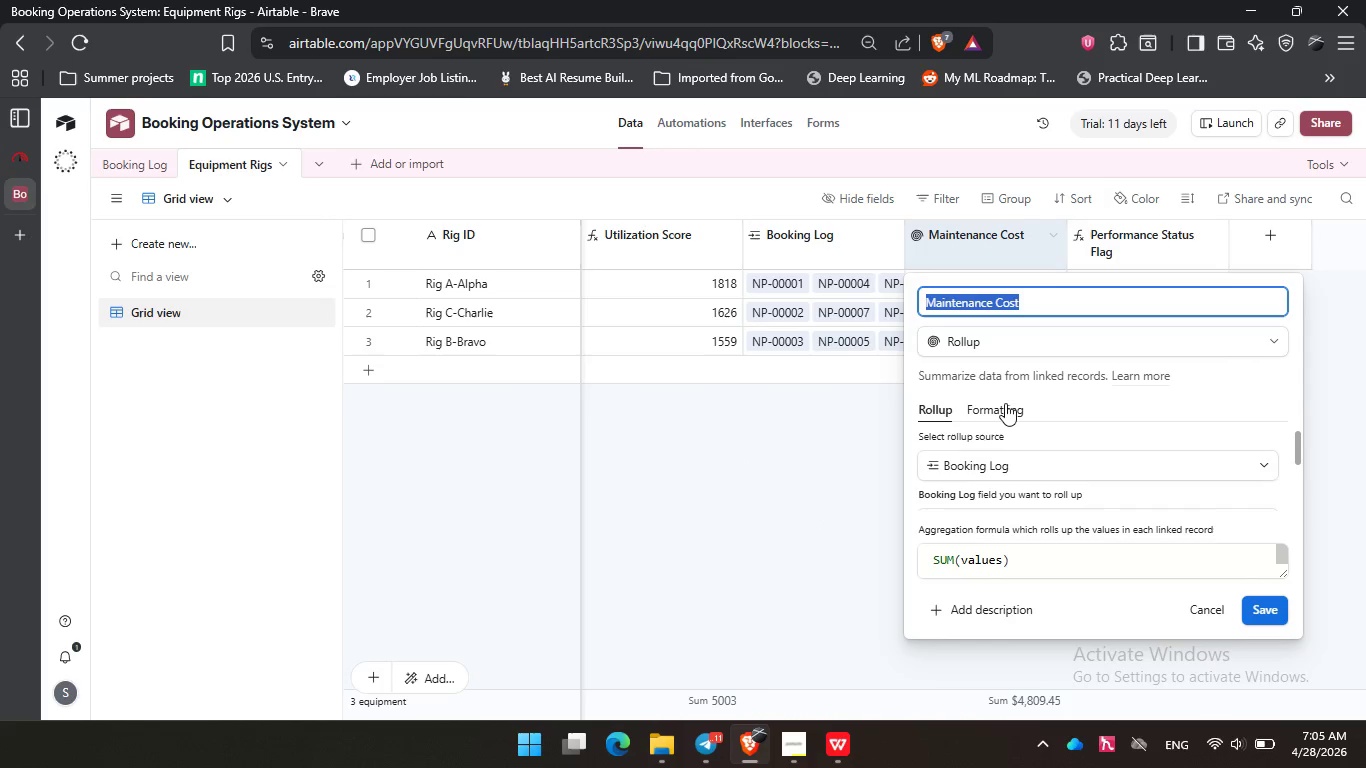 
left_click([1002, 405])
 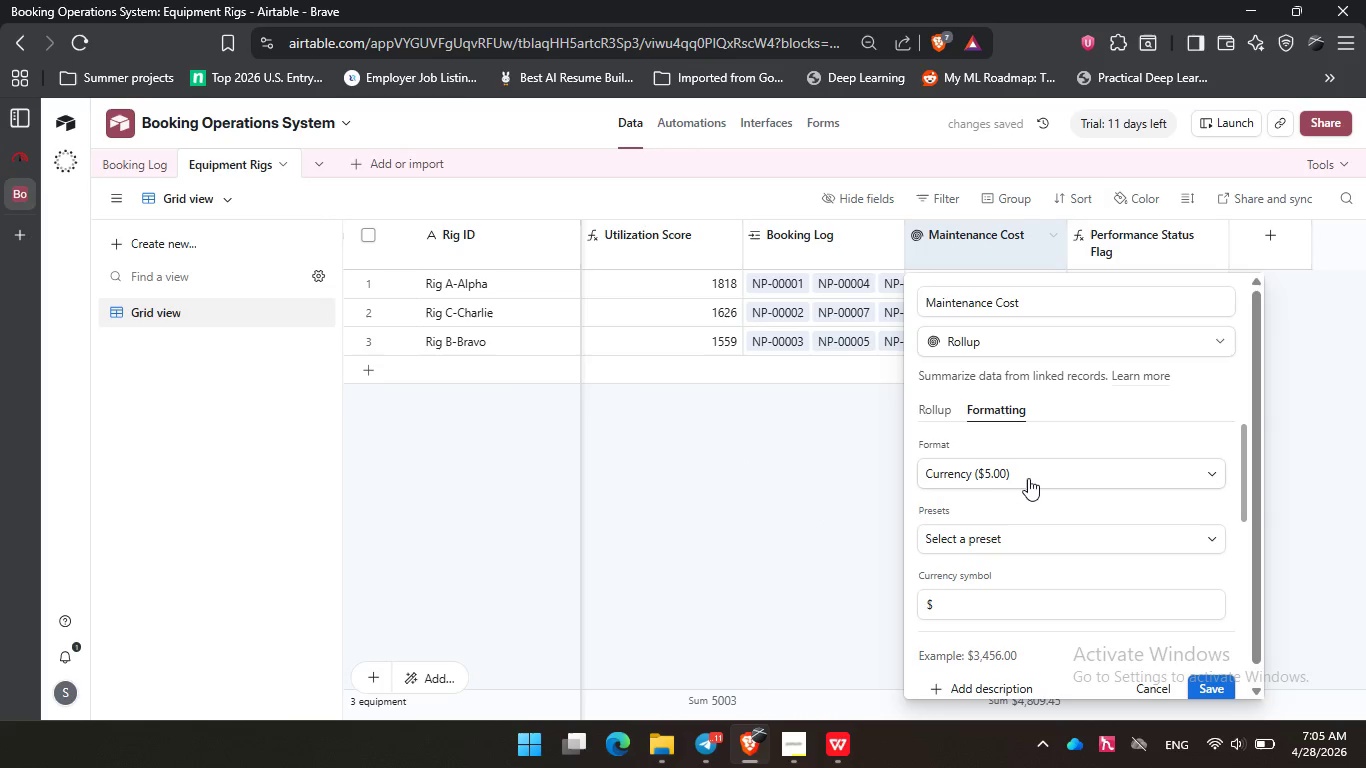 
left_click([751, 454])
 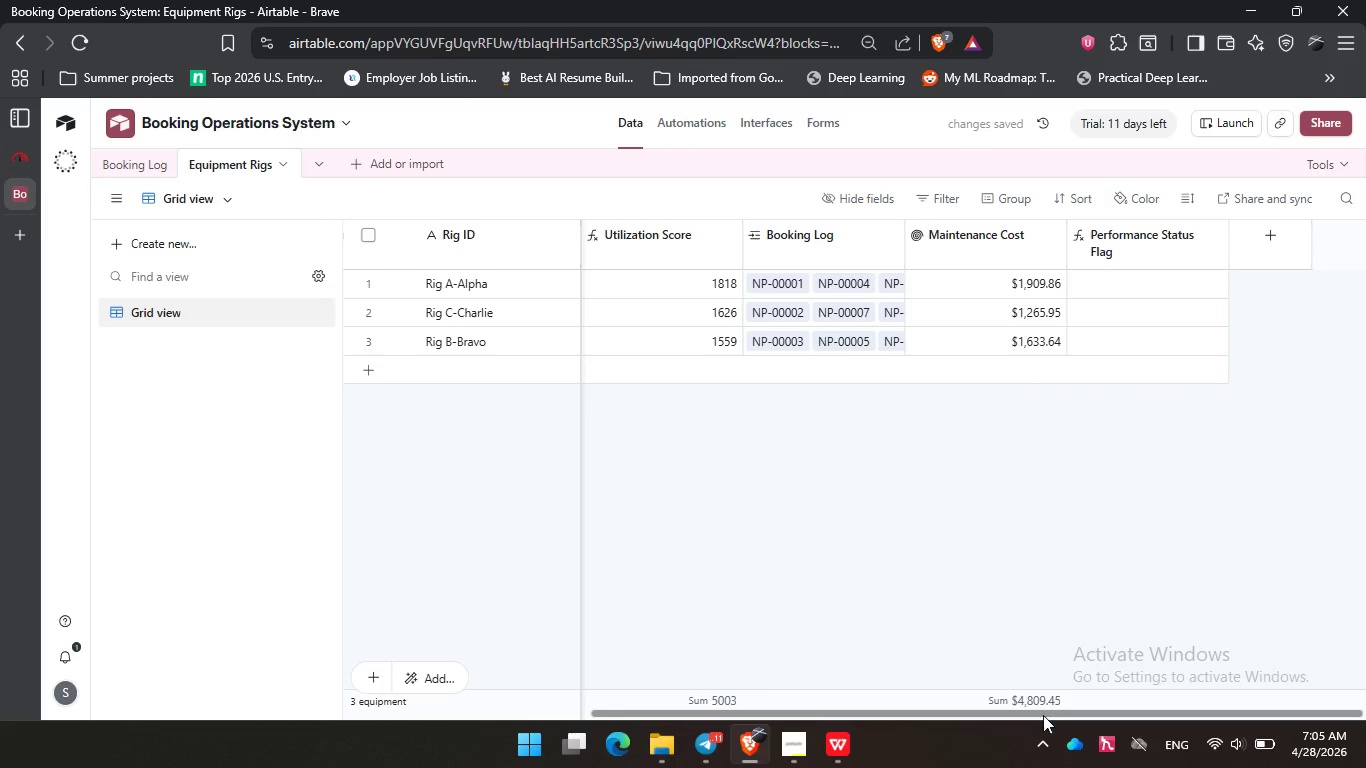 
left_click_drag(start_coordinate=[1032, 720], to_coordinate=[882, 709])
 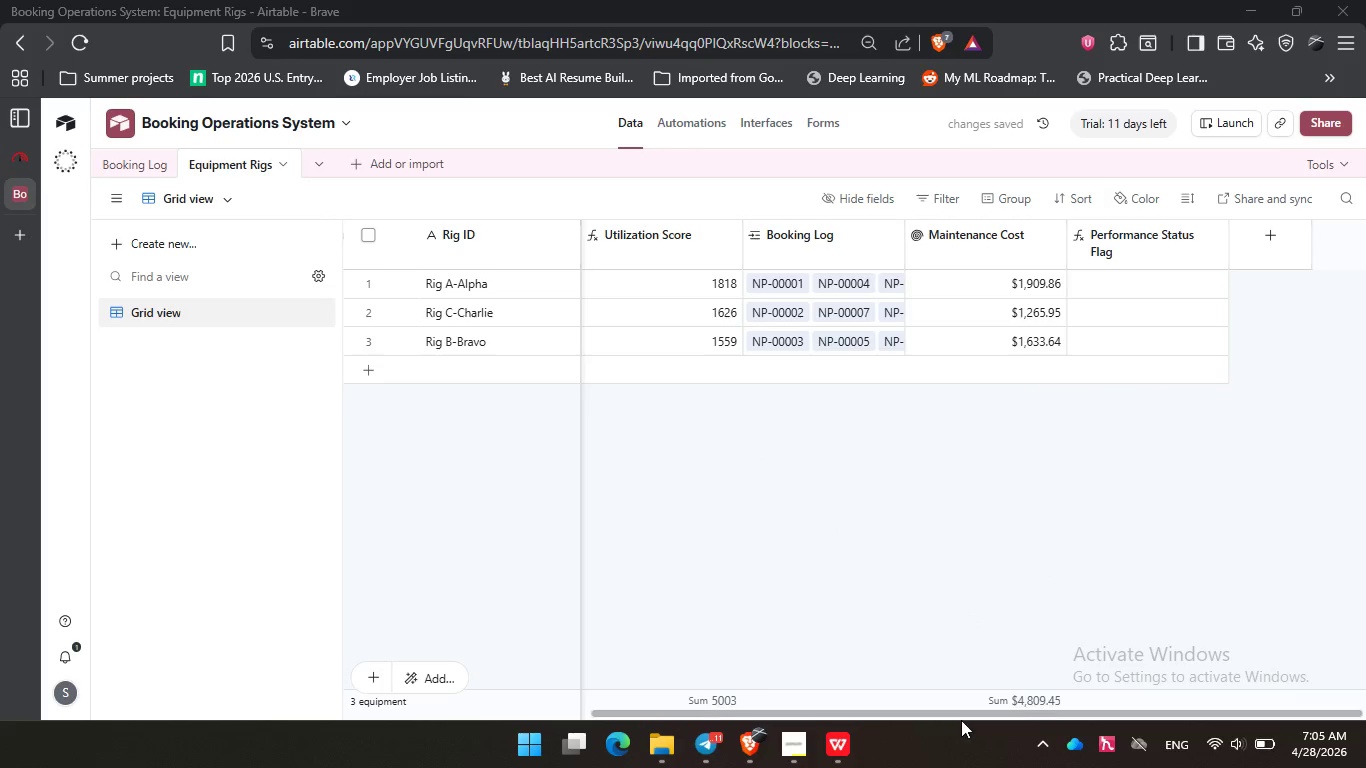 
left_click_drag(start_coordinate=[961, 721], to_coordinate=[923, 717])
 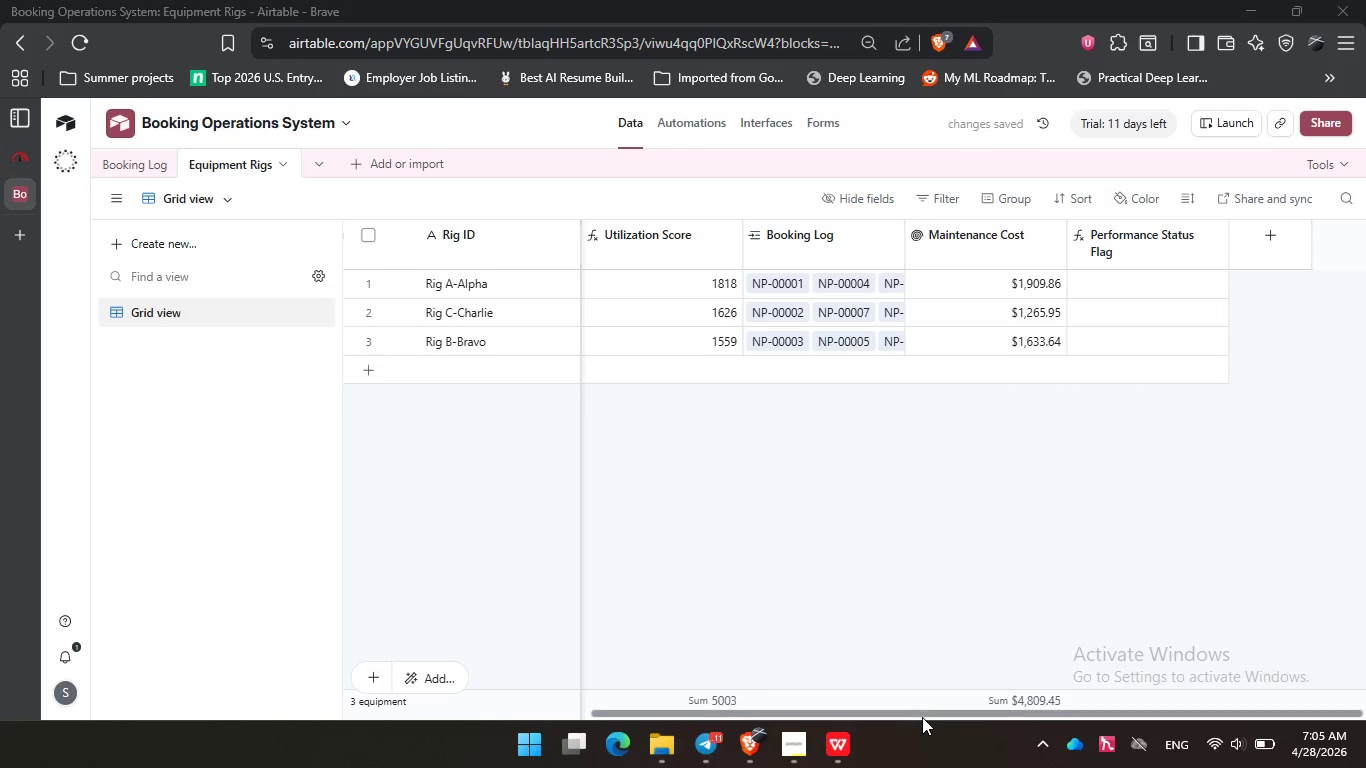 
left_click_drag(start_coordinate=[910, 714], to_coordinate=[702, 682])
 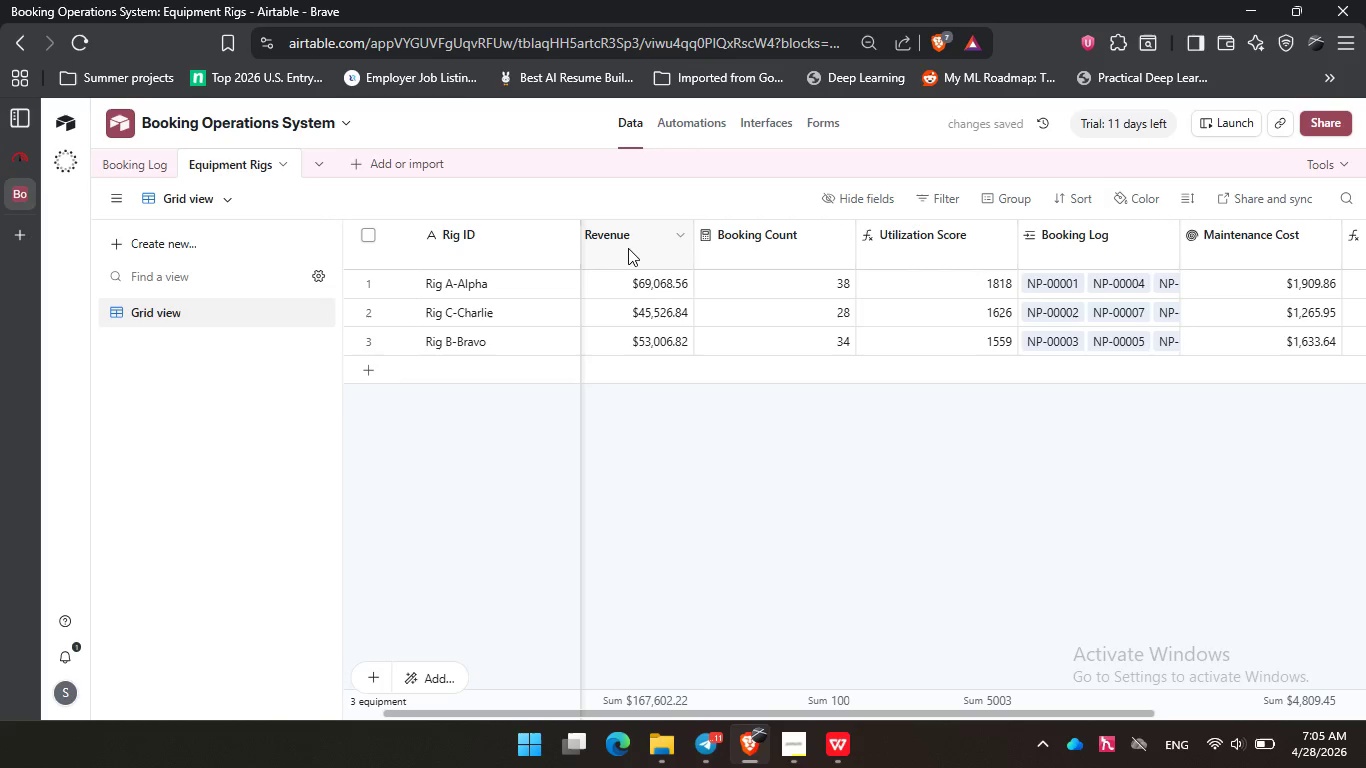 
double_click([628, 248])
 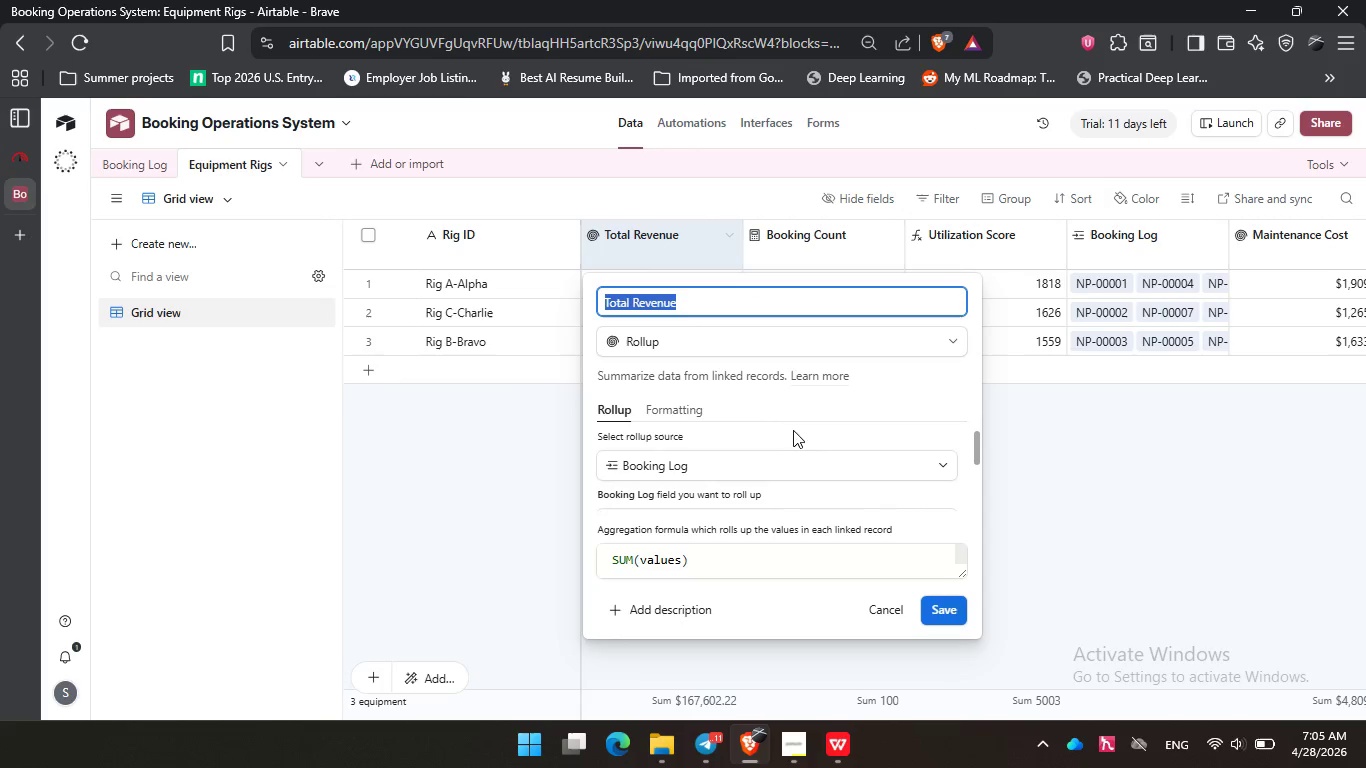 
left_click([695, 413])
 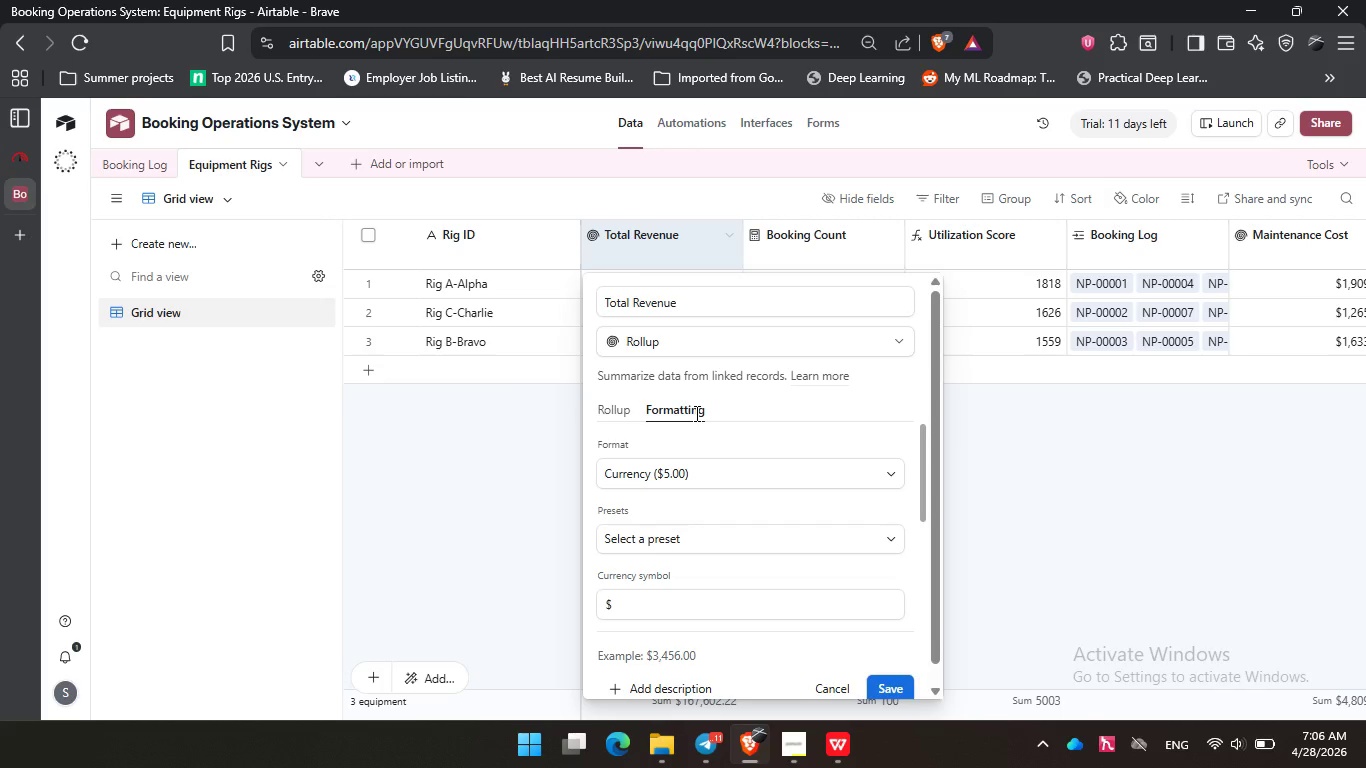 
wait(51.25)
 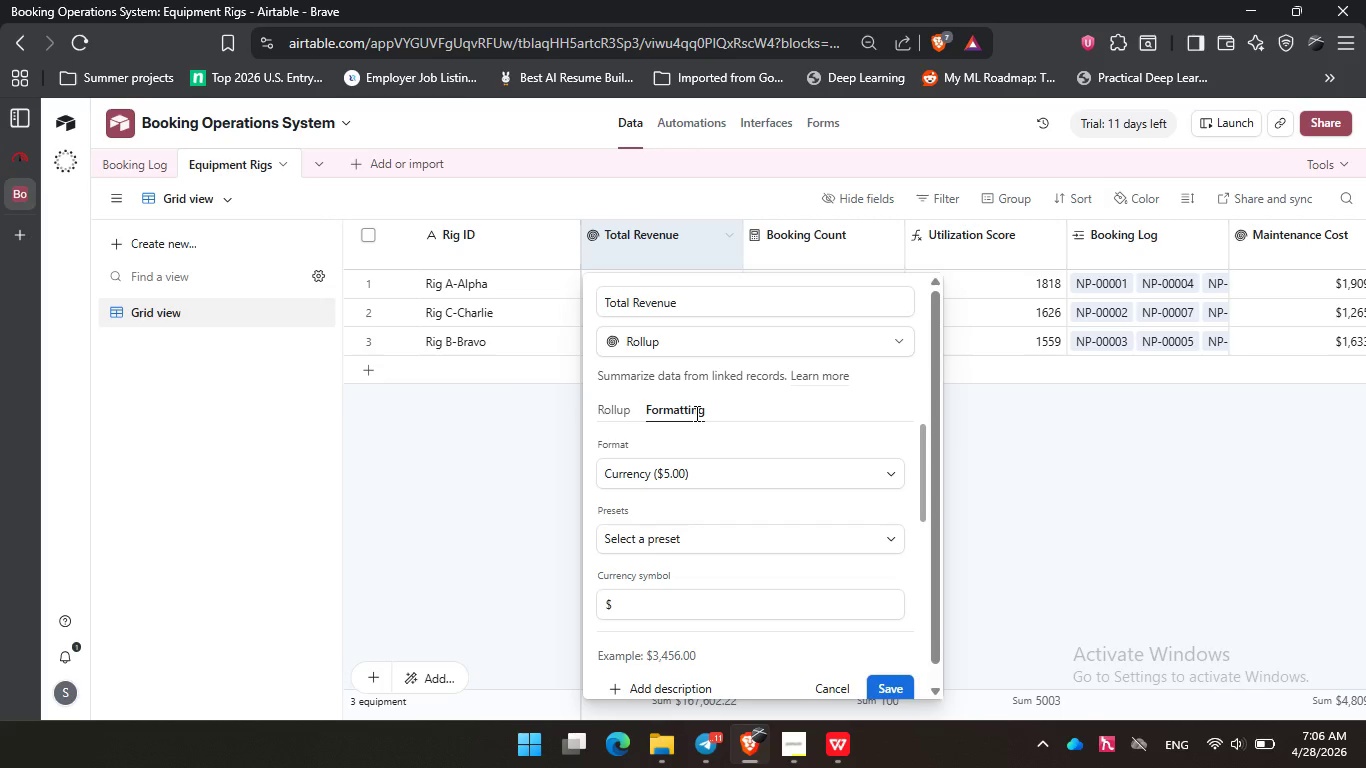 
left_click([1094, 468])
 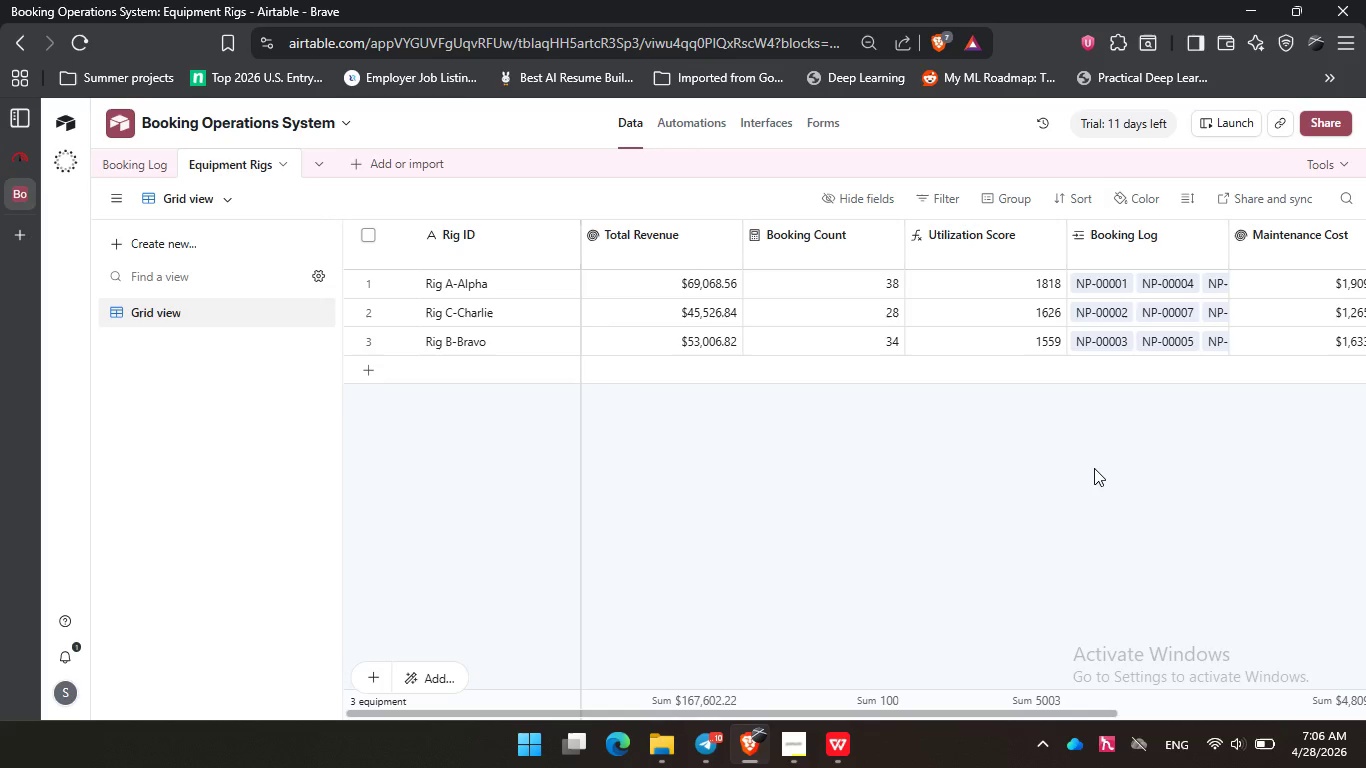 
wait(43.94)
 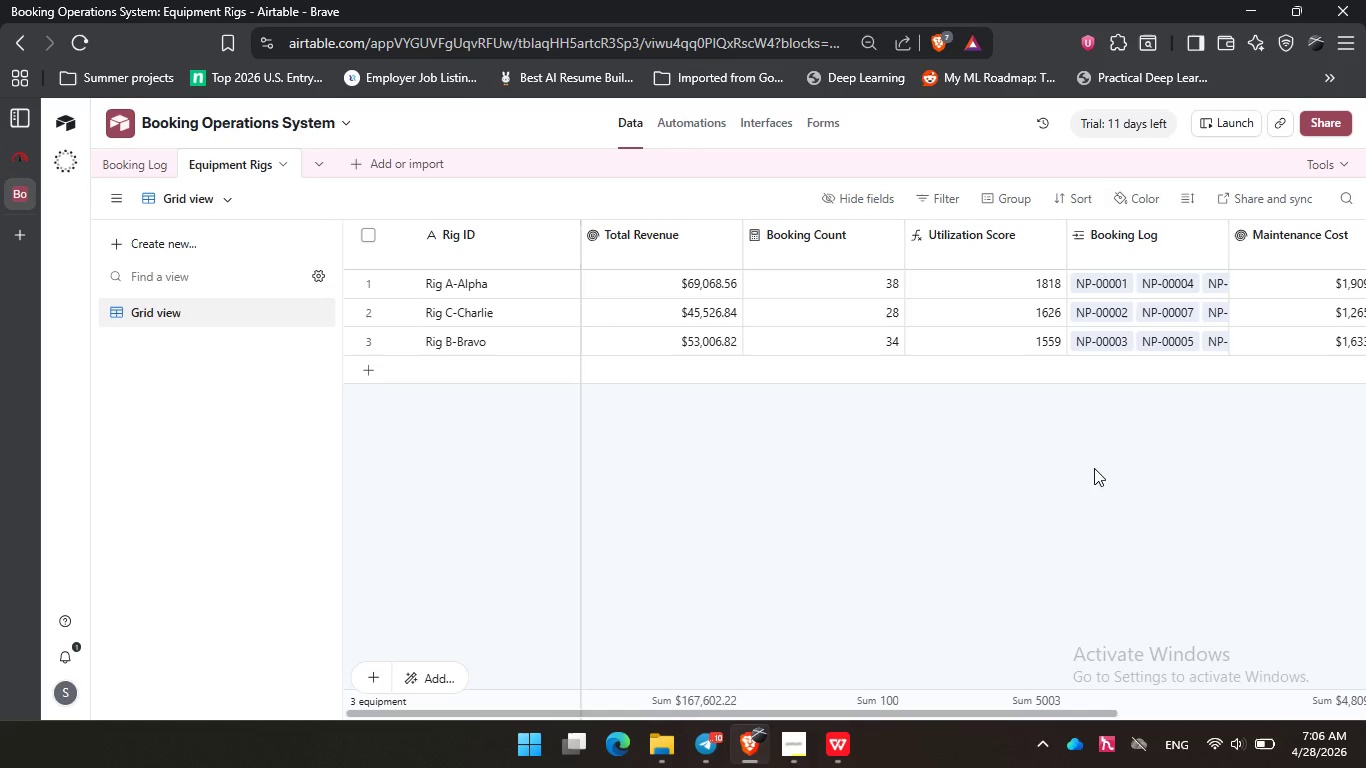 
left_click_drag(start_coordinate=[1027, 400], to_coordinate=[1028, 406])
 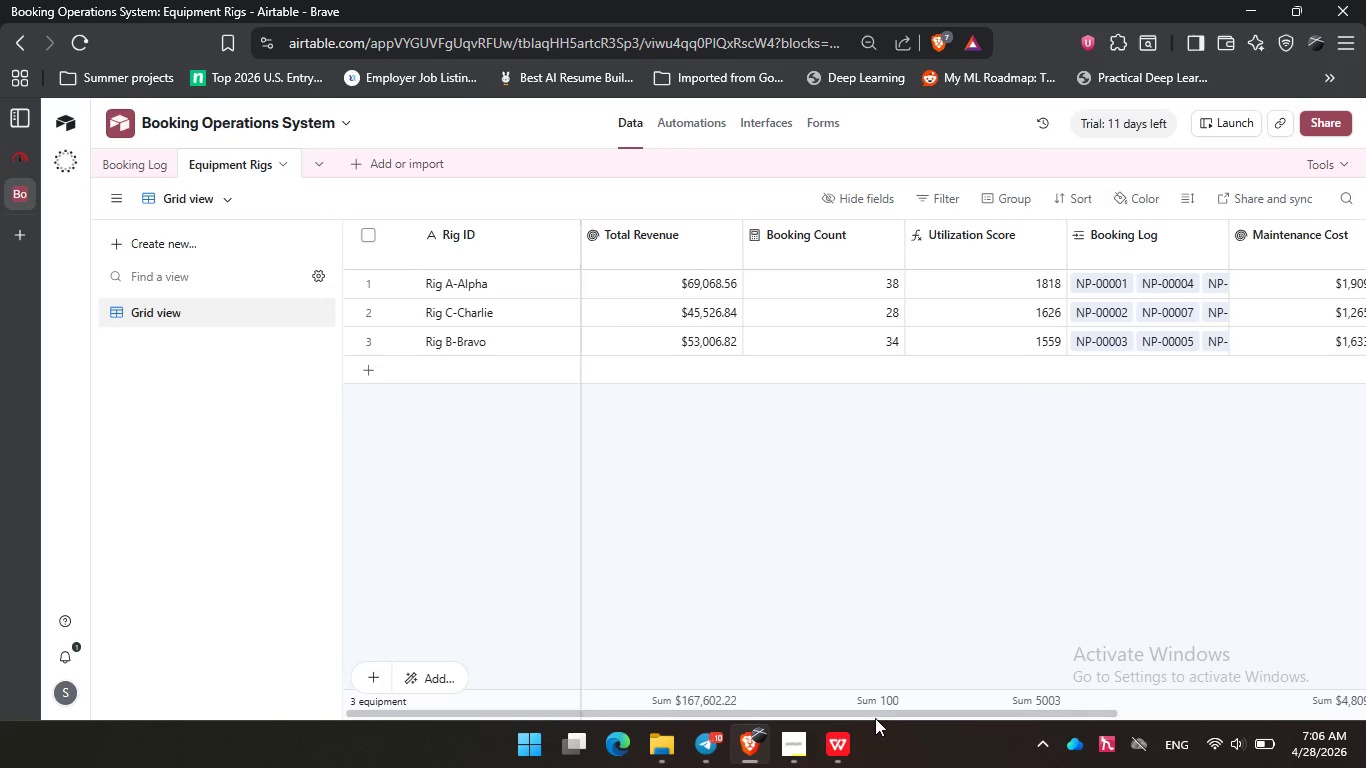 
left_click_drag(start_coordinate=[876, 717], to_coordinate=[1122, 711])
 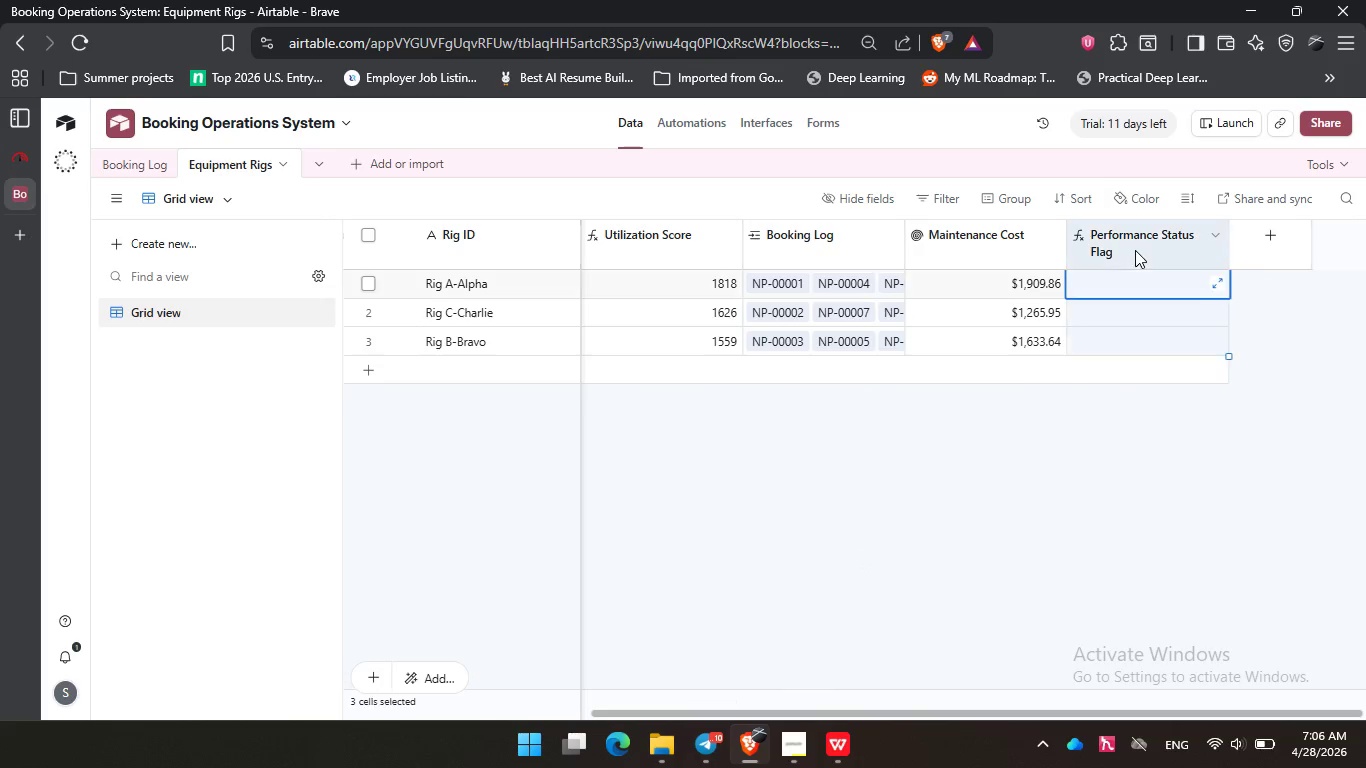 
double_click([1135, 250])
 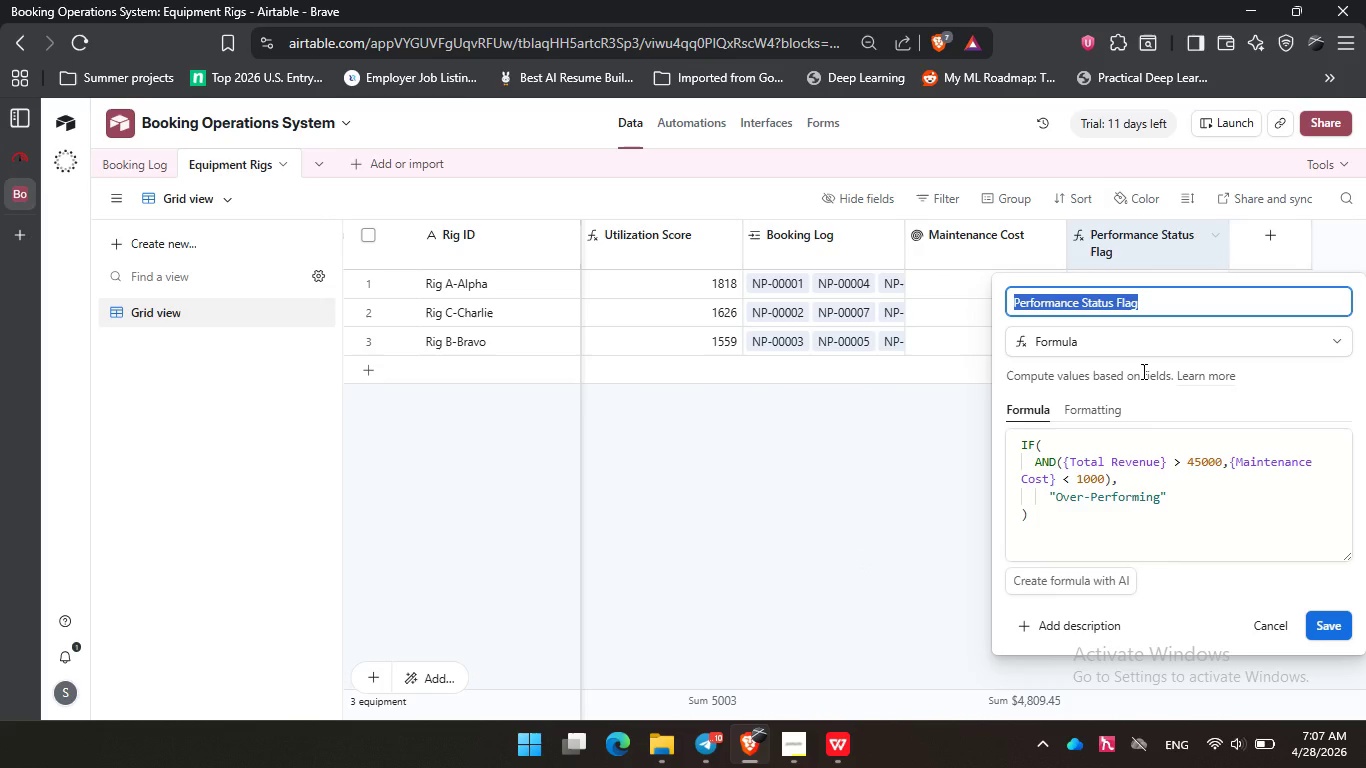 
wait(18.47)
 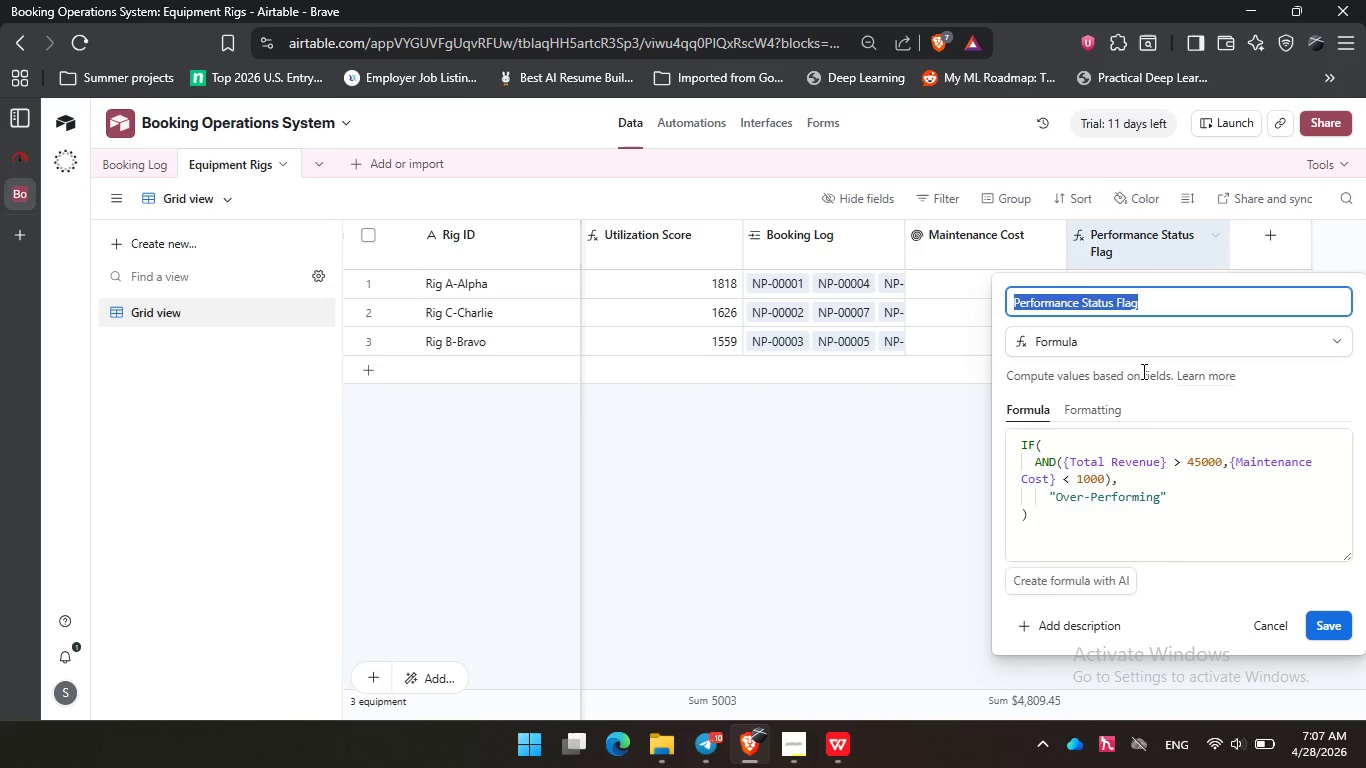 
left_click([886, 567])
 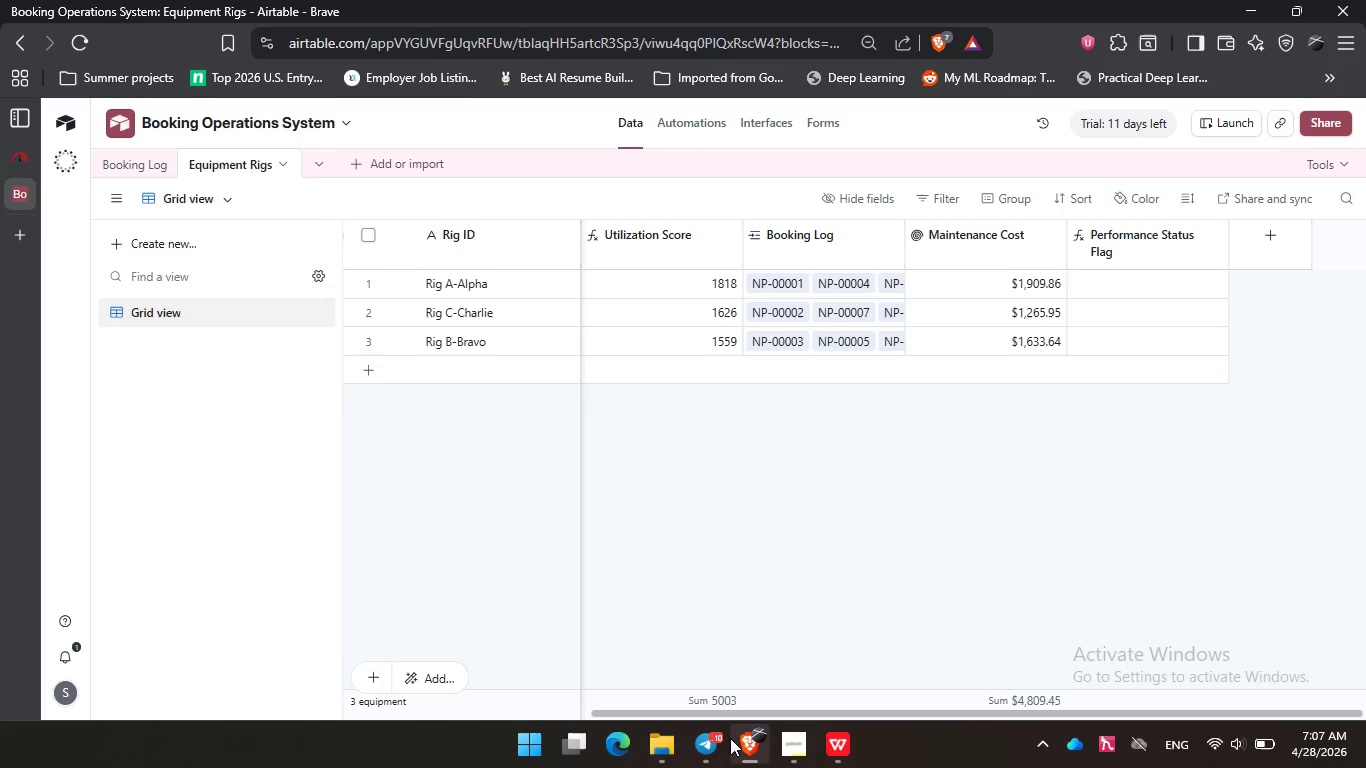 
left_click([711, 748])
 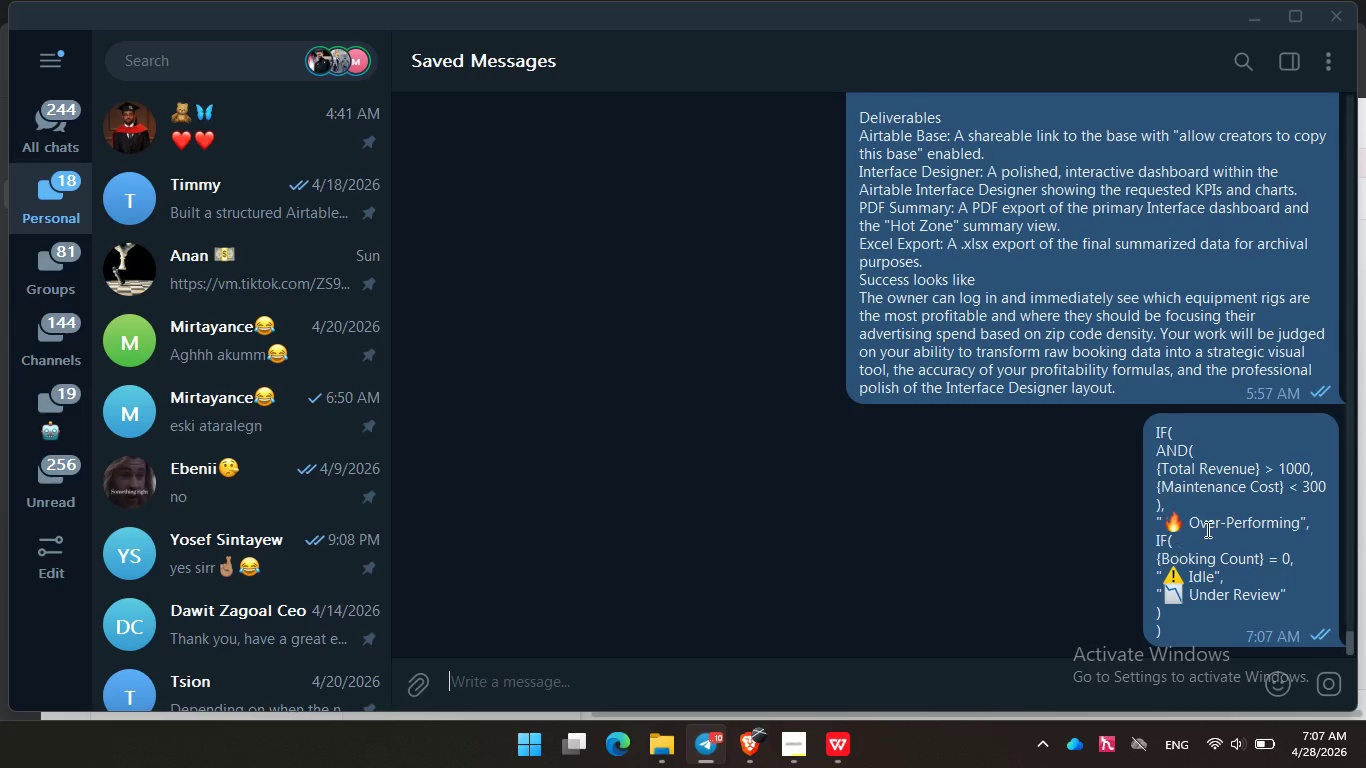 
right_click([1207, 529])
 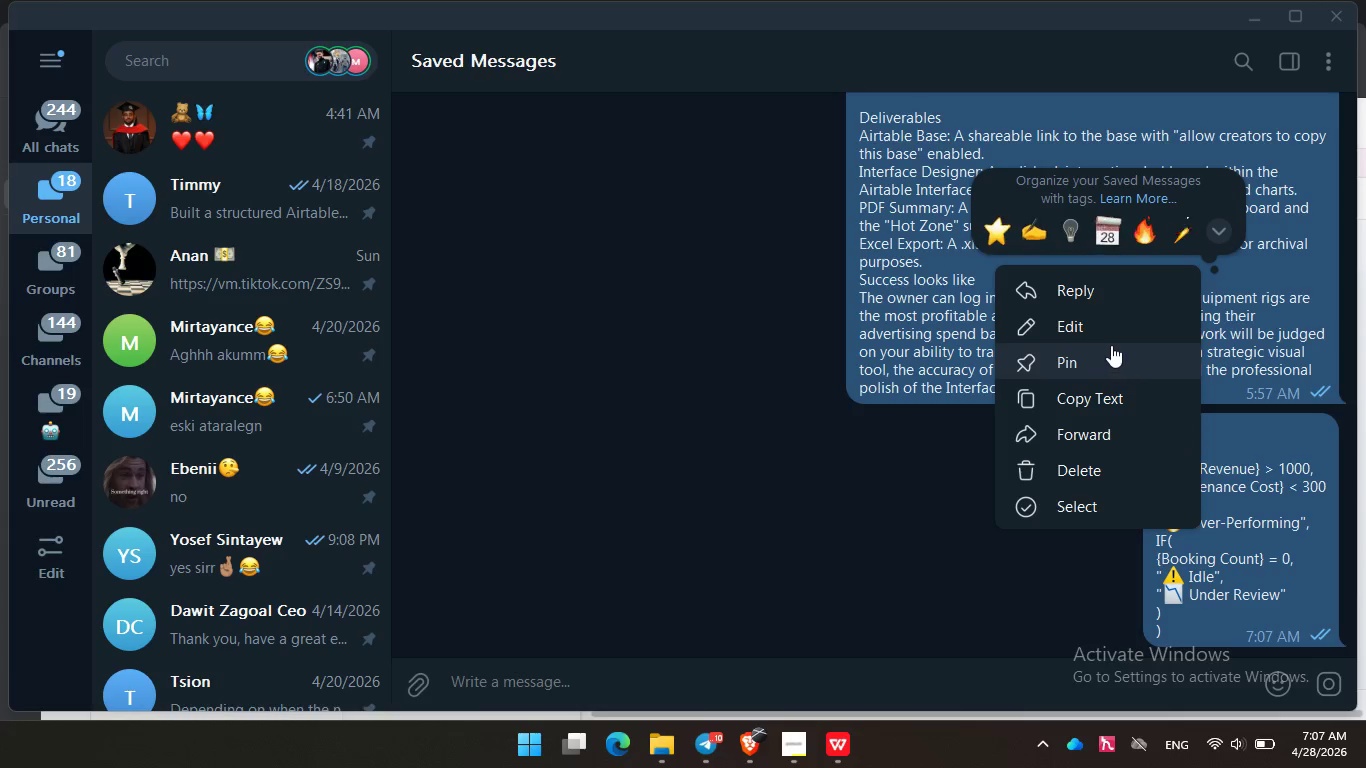 
left_click([1116, 389])
 